 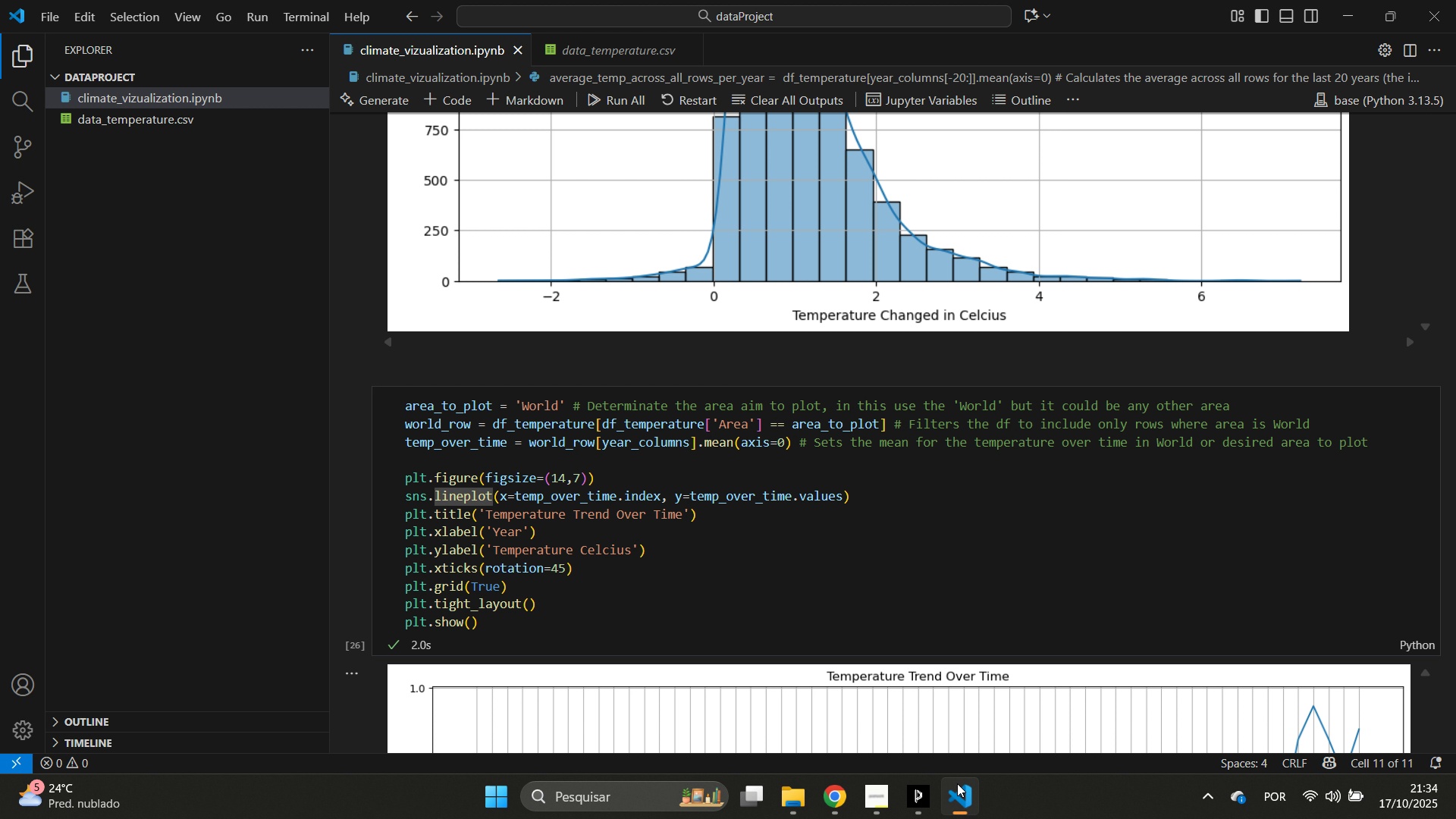 
left_click_drag(start_coordinate=[532, 145], to_coordinate=[1166, 605])
 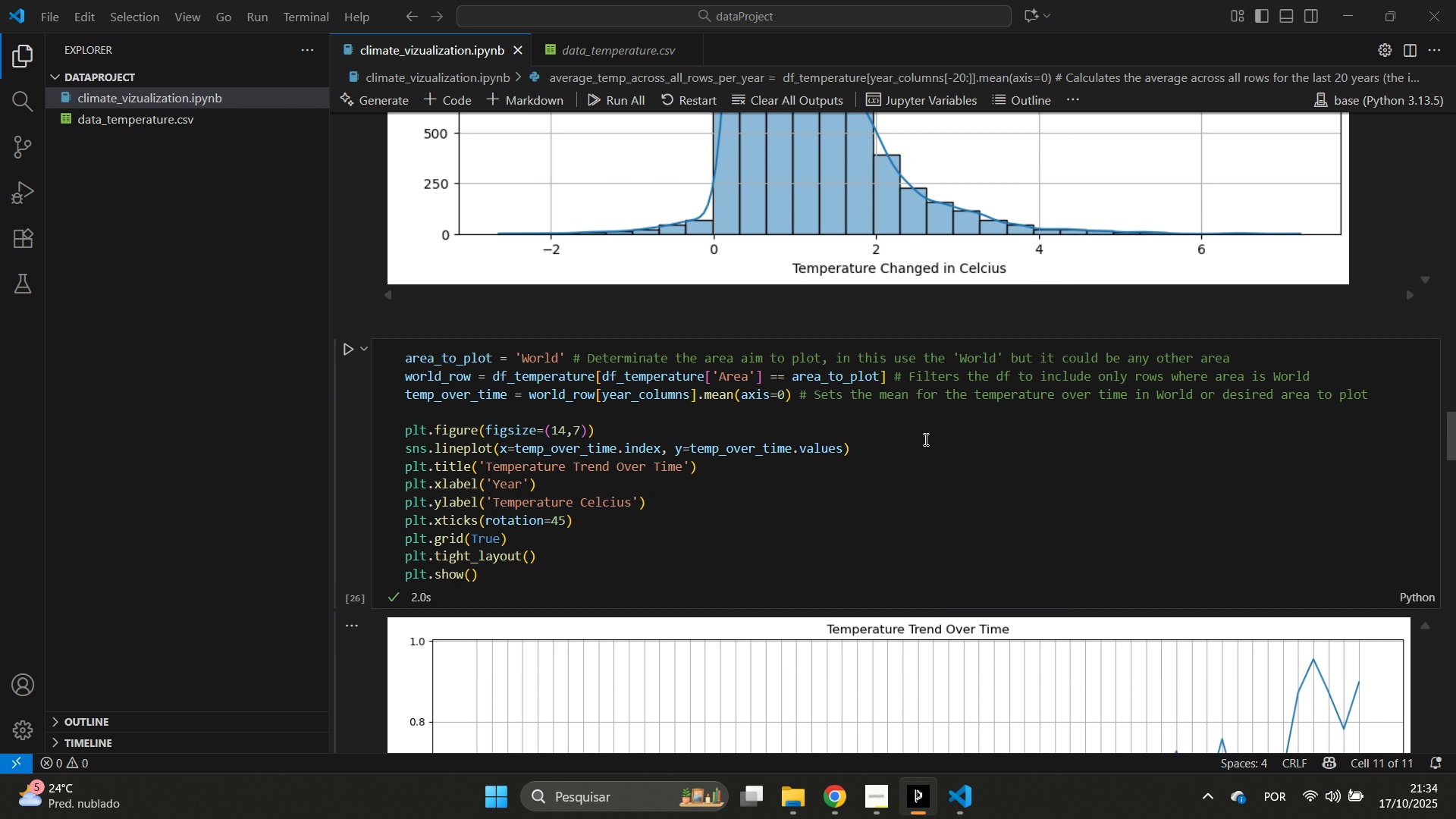 
scroll: coordinate [907, 454], scroll_direction: down, amount: 3.0
 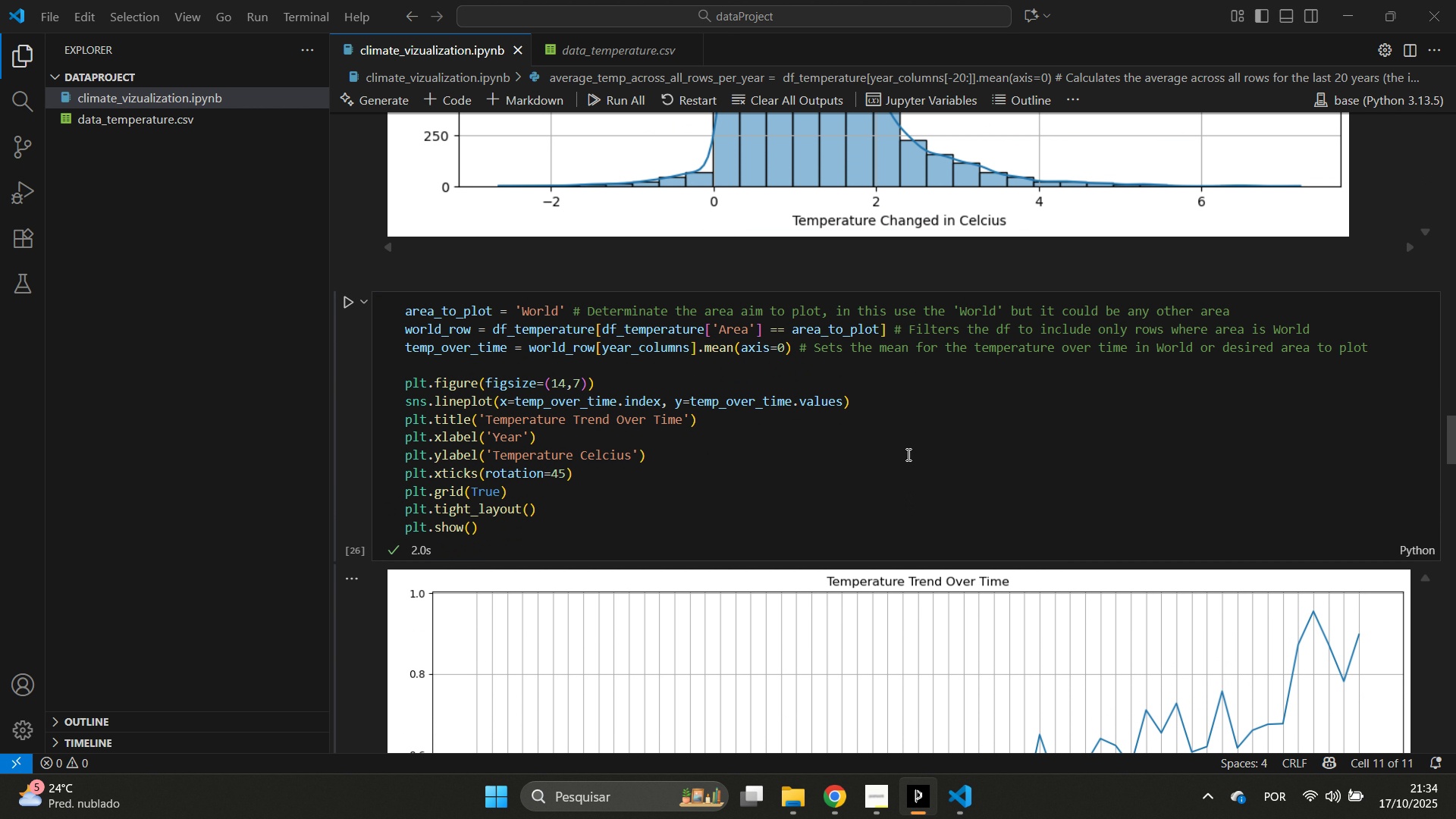 
scroll: coordinate [907, 454], scroll_direction: up, amount: 2.0
 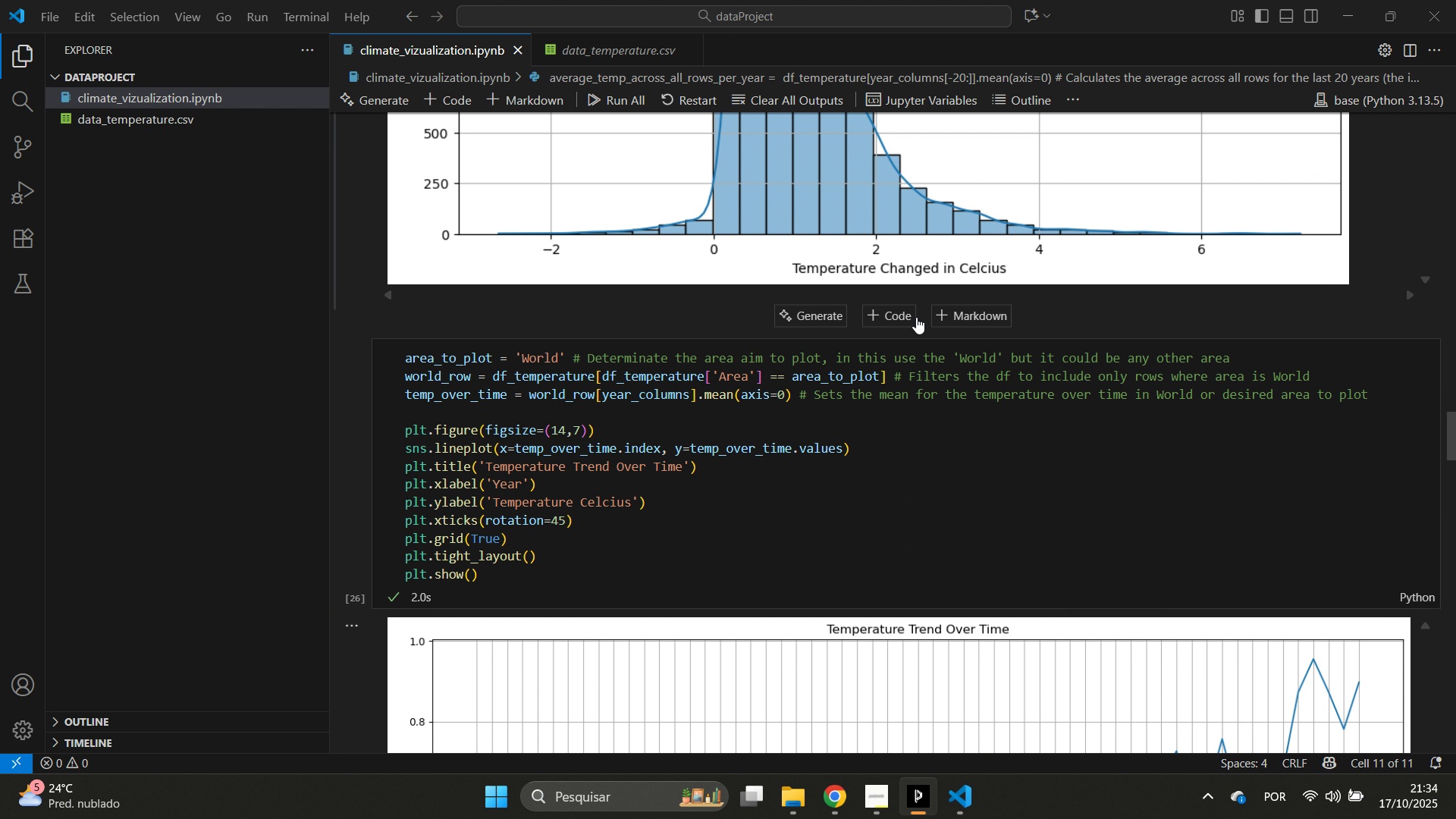 
left_click([951, 318])
 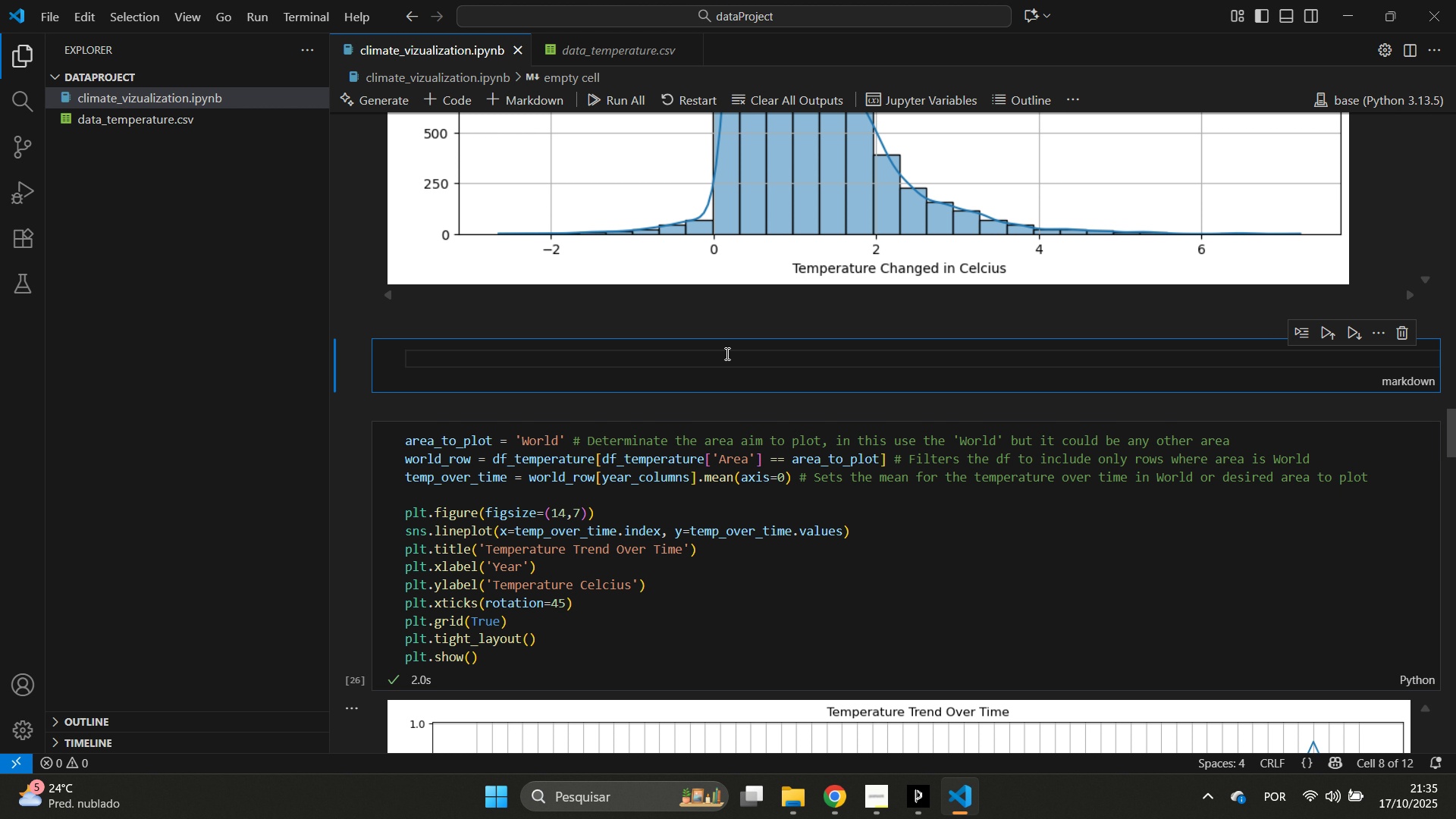 
wait(12.07)
 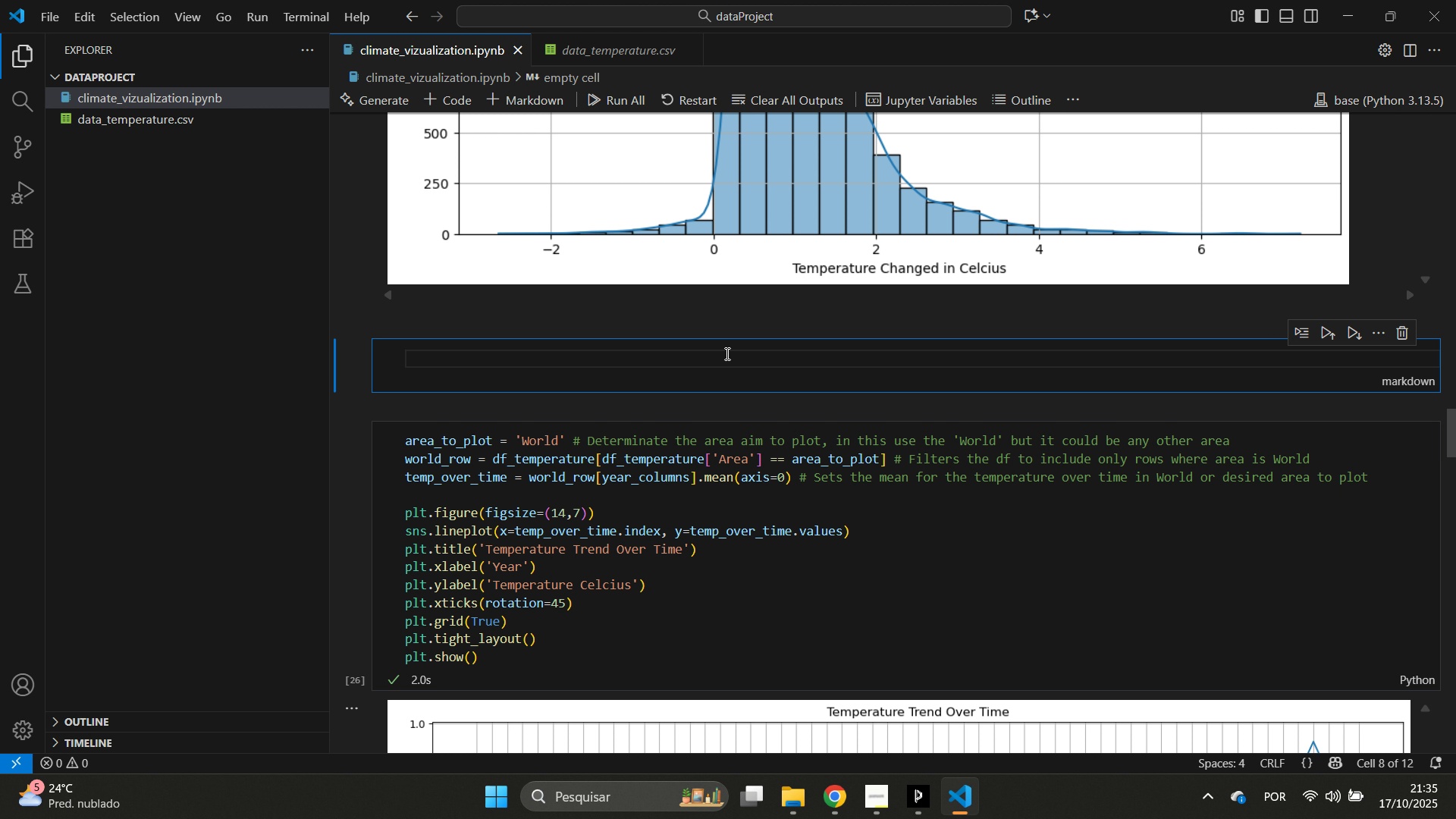 
left_click_drag(start_coordinate=[981, 629], to_coordinate=[1010, 586])
 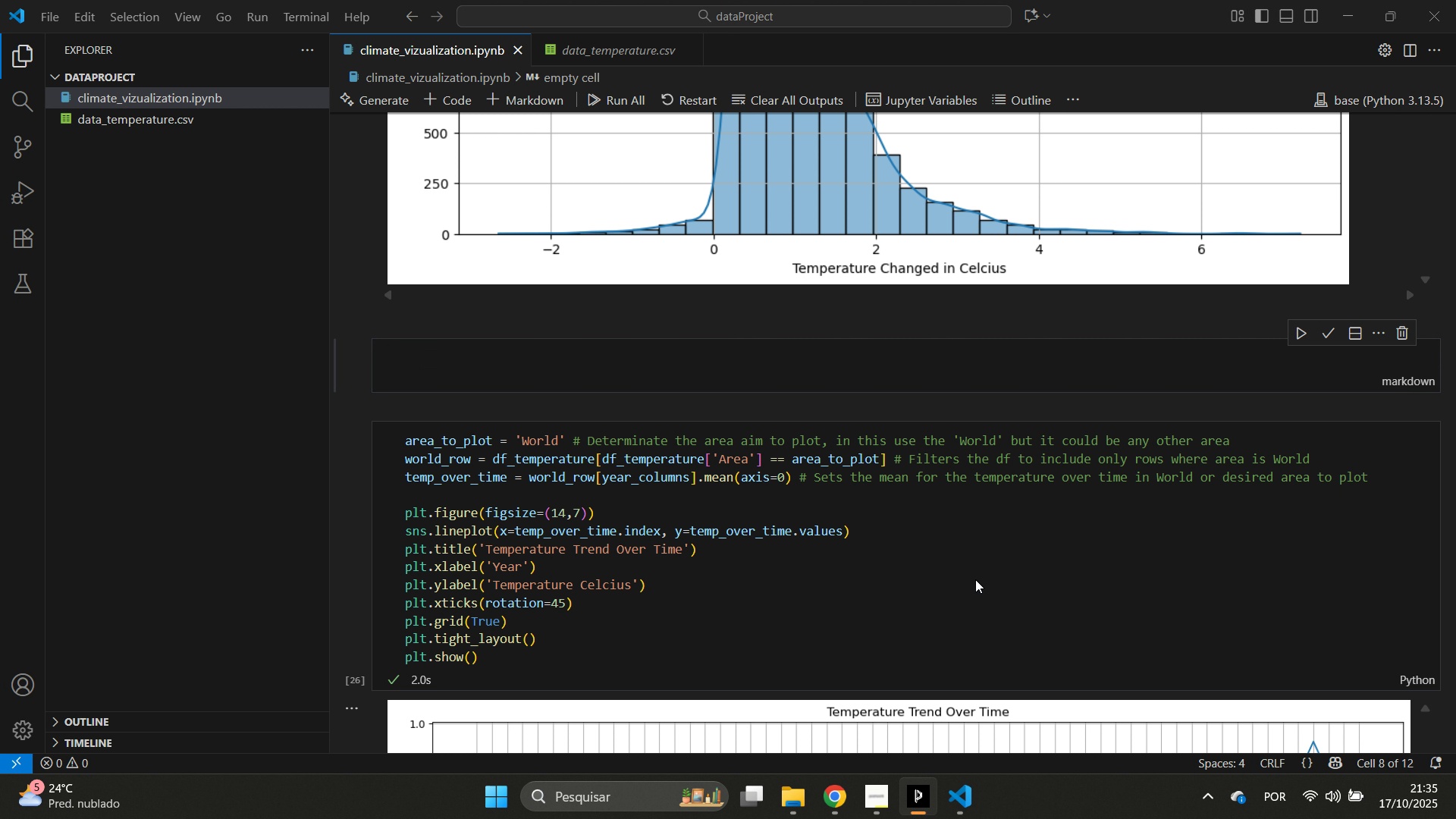 
scroll: coordinate [974, 458], scroll_direction: up, amount: 8.0
 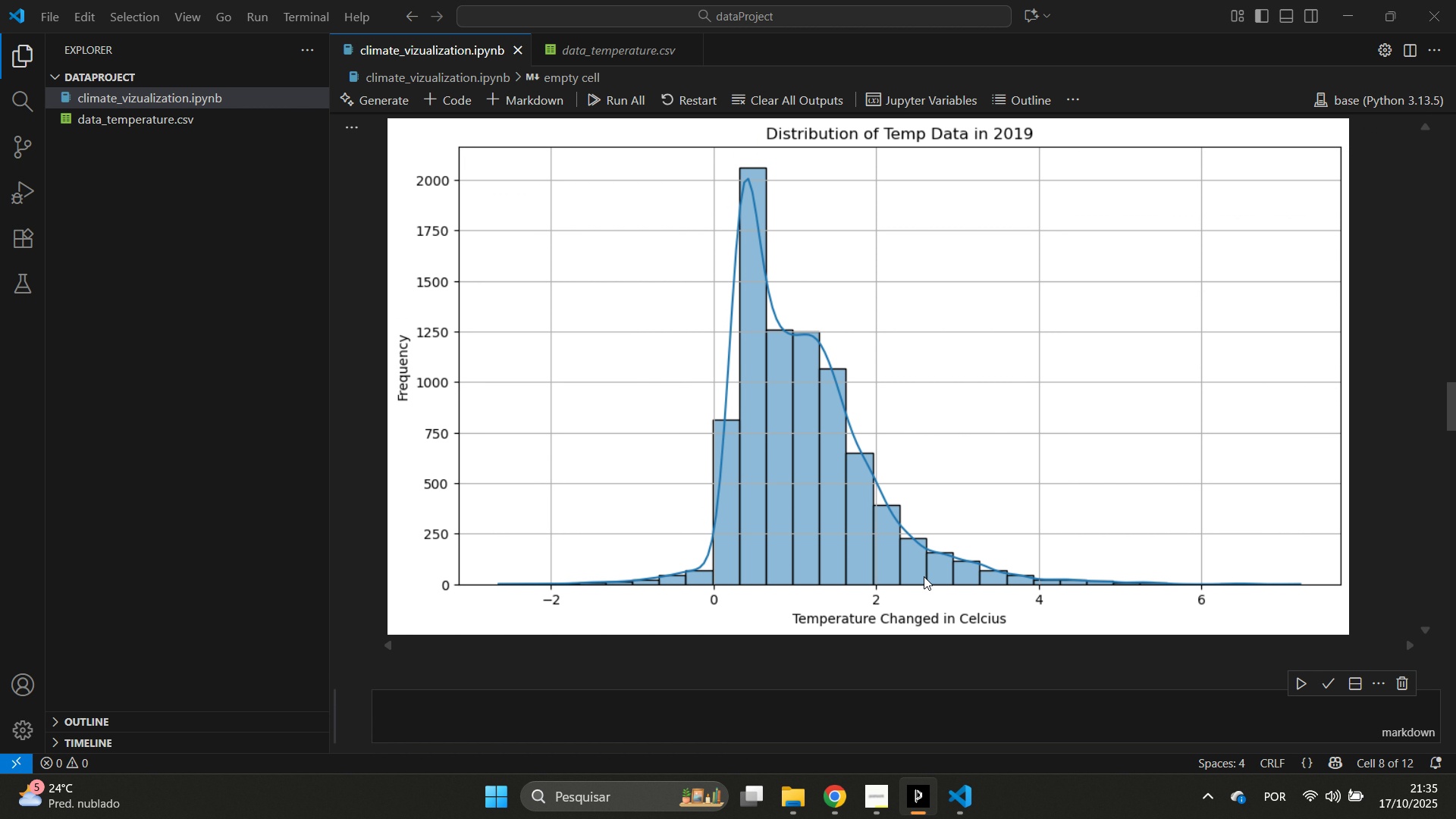 
left_click_drag(start_coordinate=[924, 557], to_coordinate=[938, 566])
 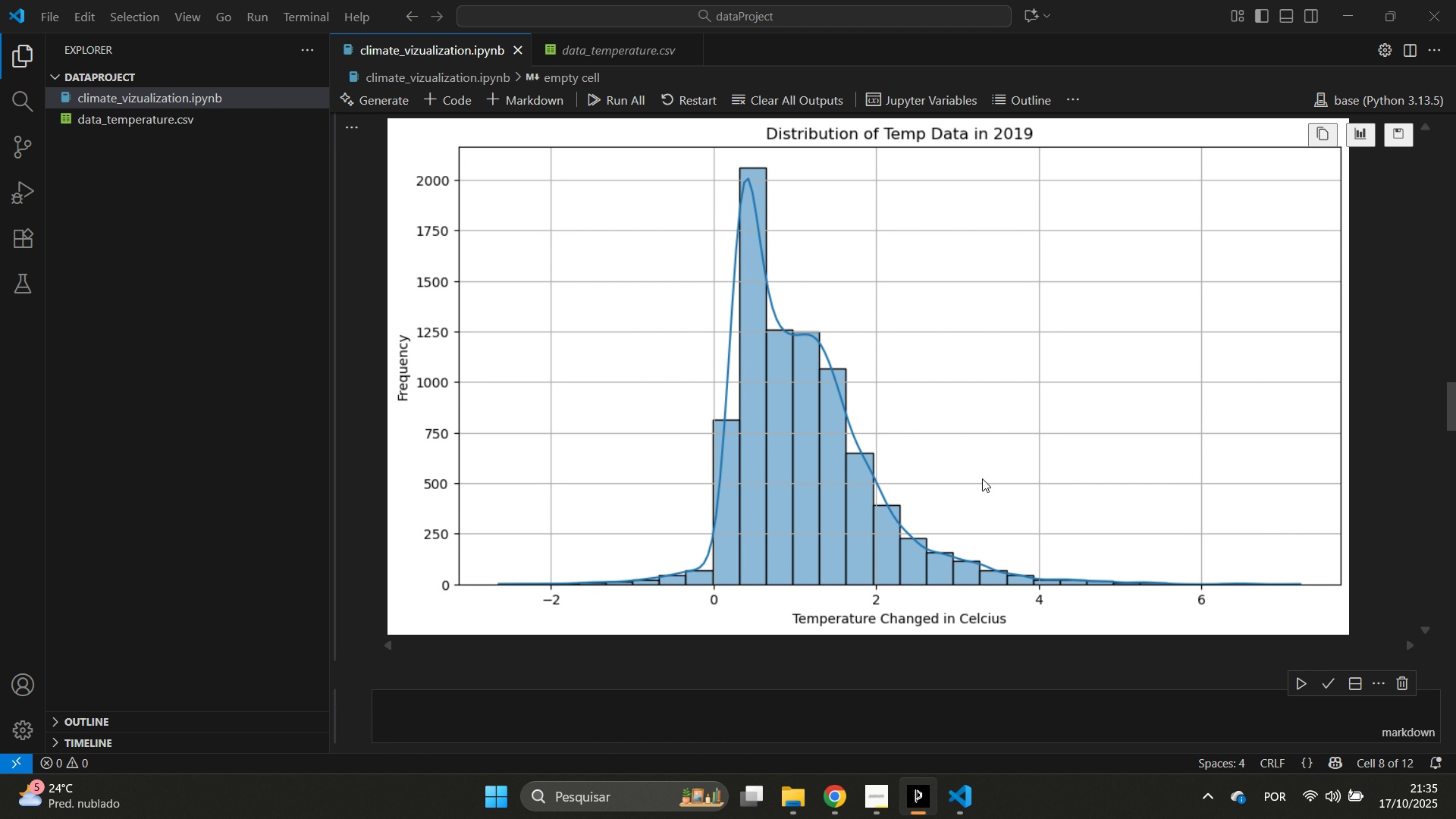 
scroll: coordinate [981, 479], scroll_direction: up, amount: 1.0
 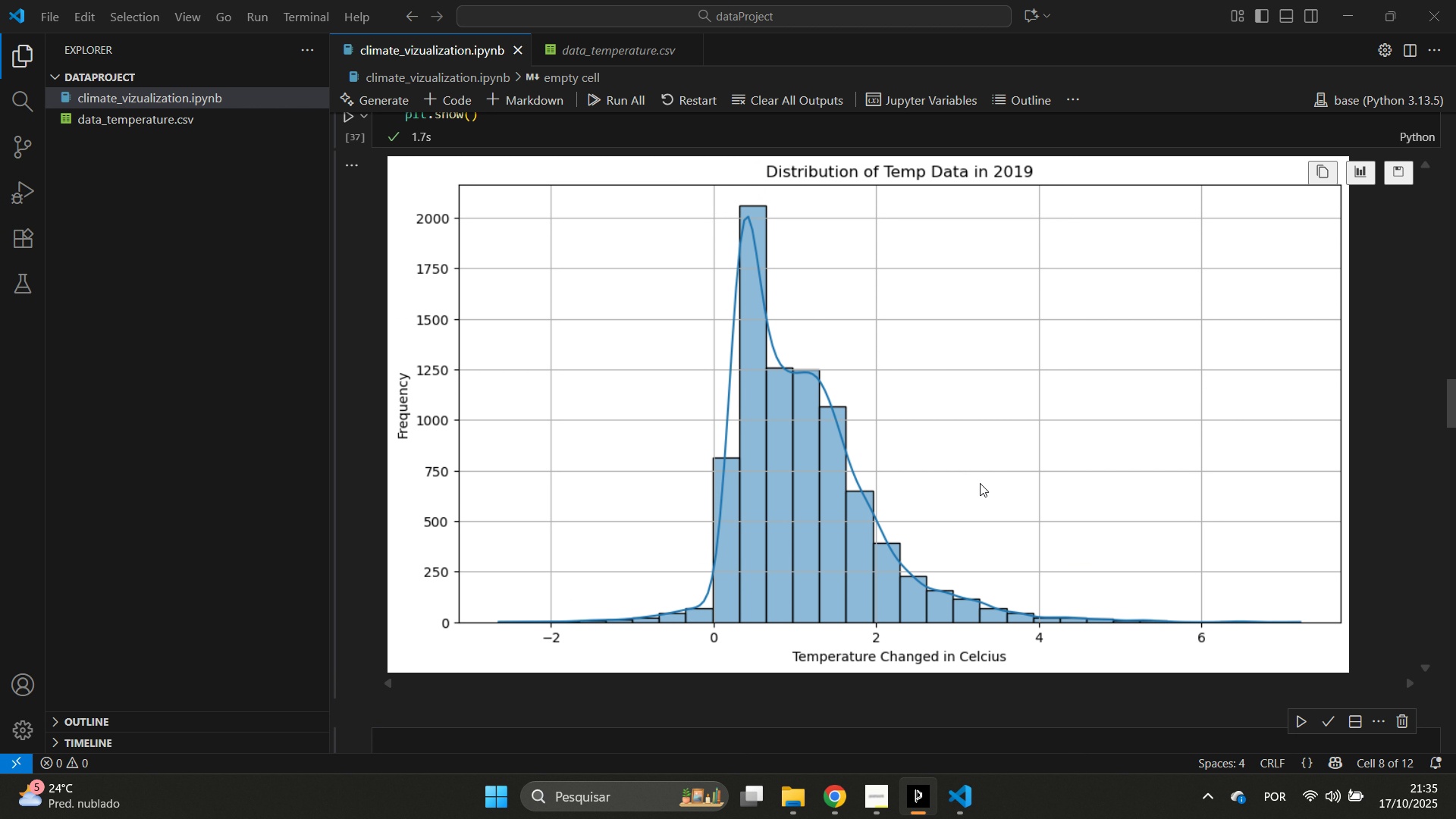 
scroll: coordinate [1043, 646], scroll_direction: down, amount: 2.0
 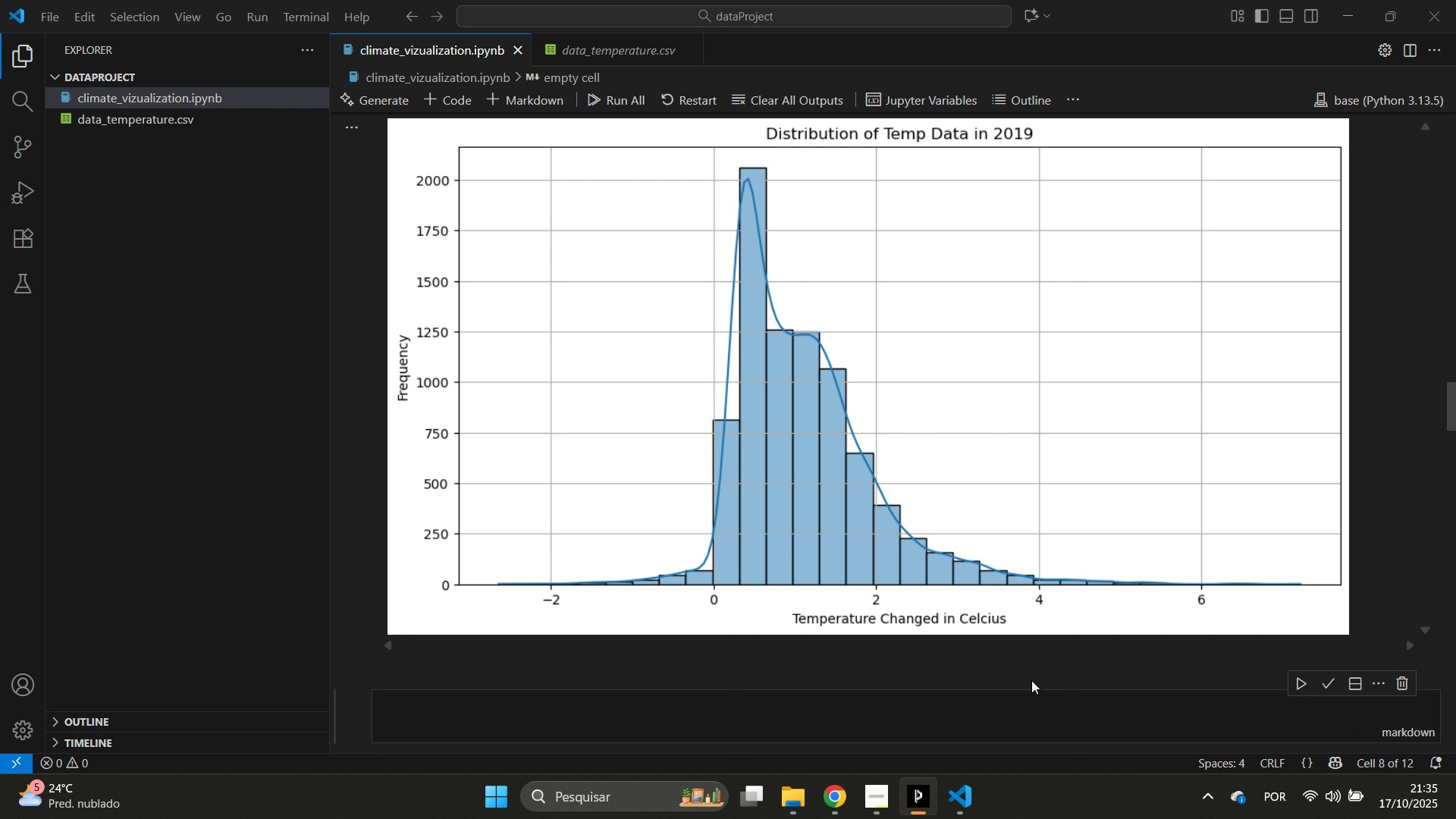 
scroll: coordinate [1031, 682], scroll_direction: up, amount: 1.0
 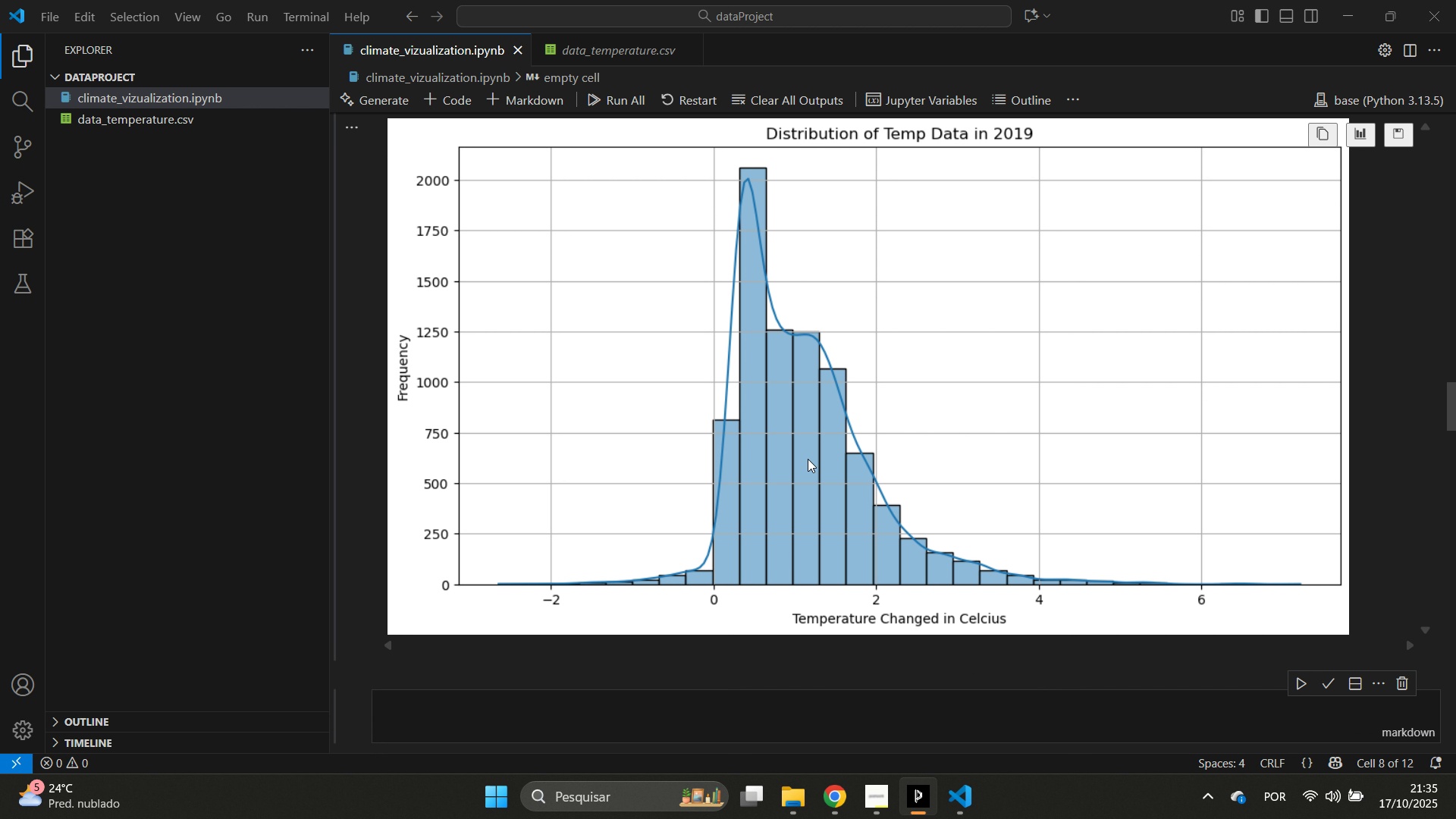 
wait(5.62)
 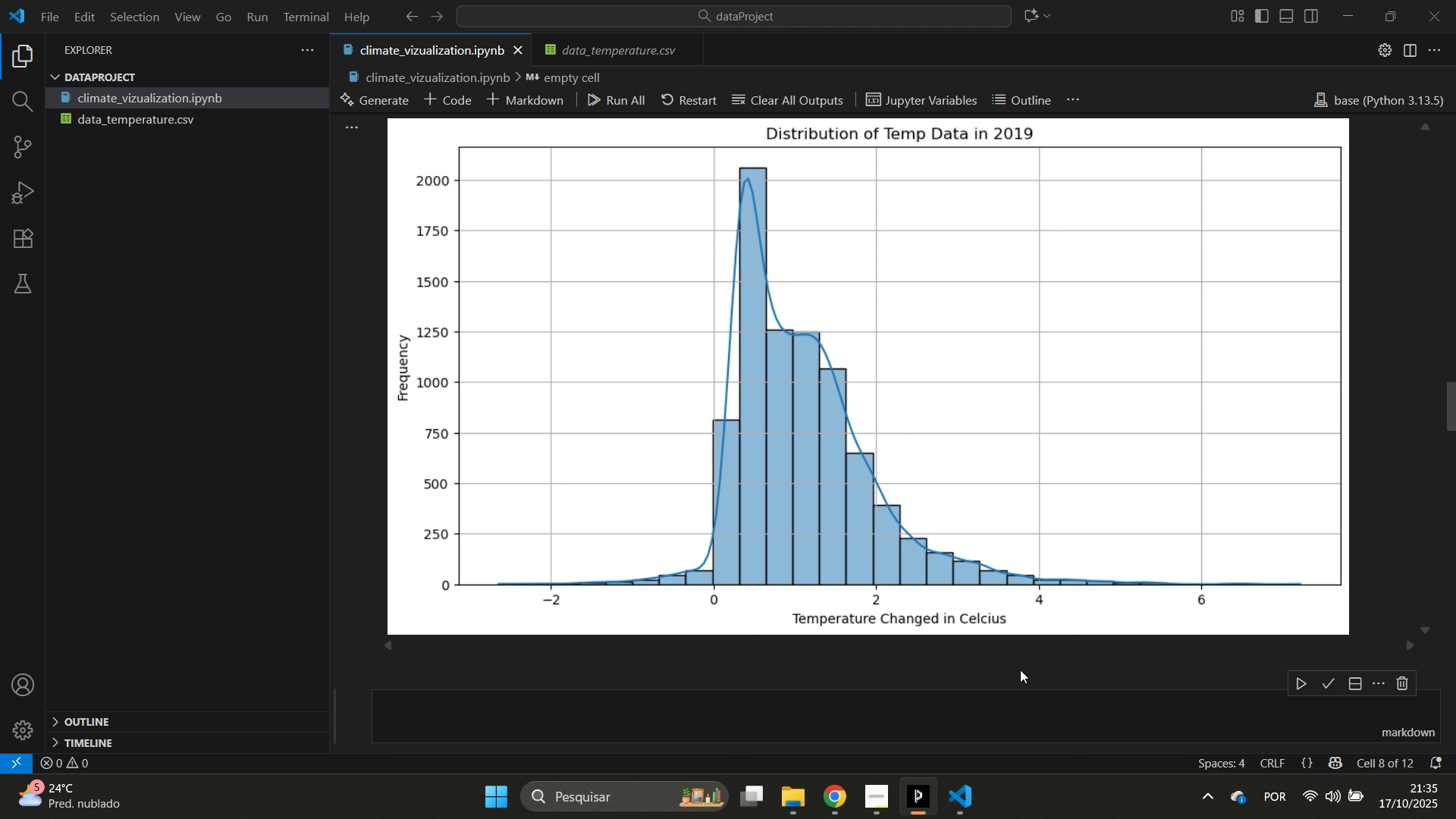 
scroll: coordinate [799, 391], scroll_direction: down, amount: 8.0
 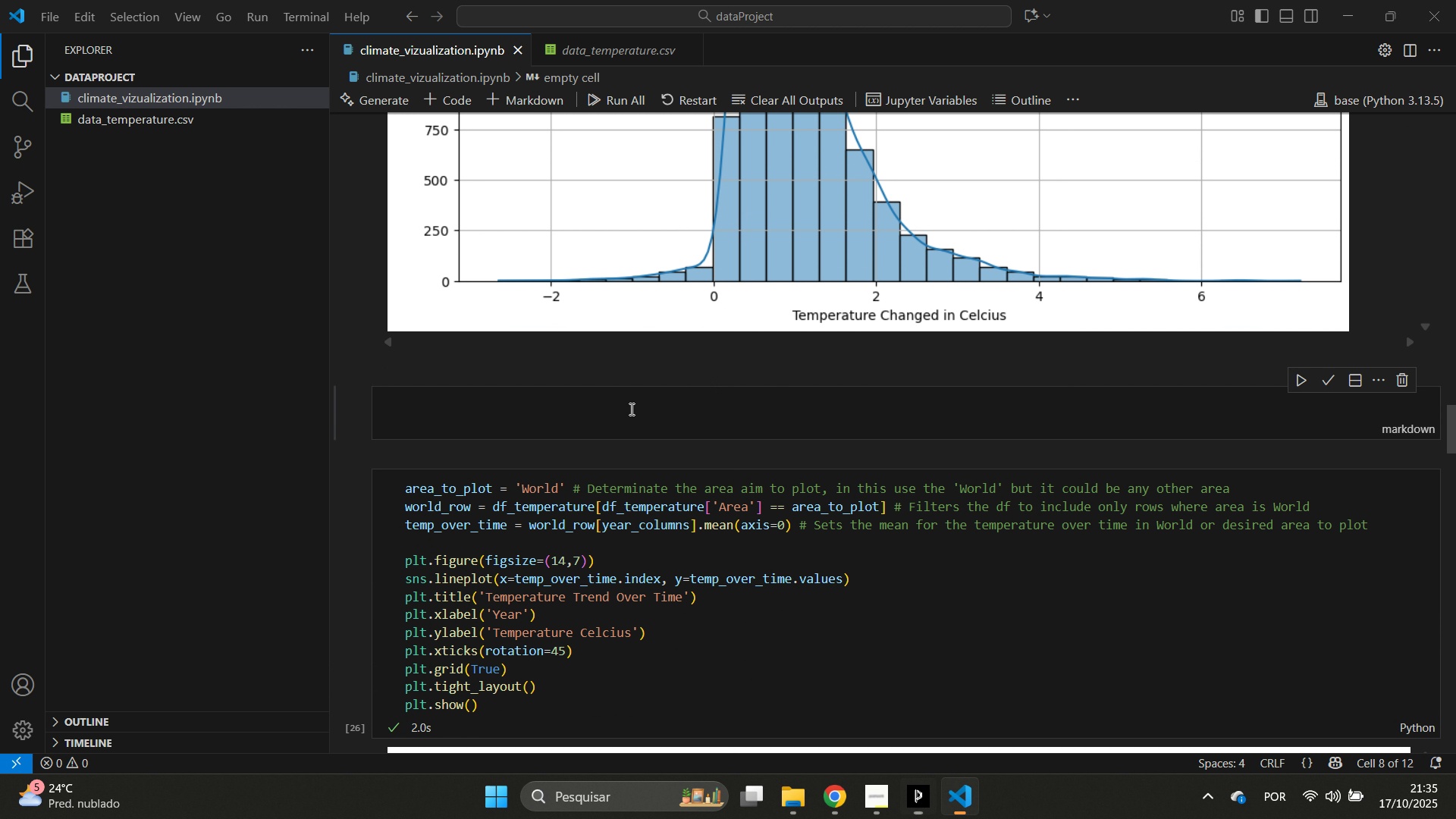 
left_click([630, 409])
 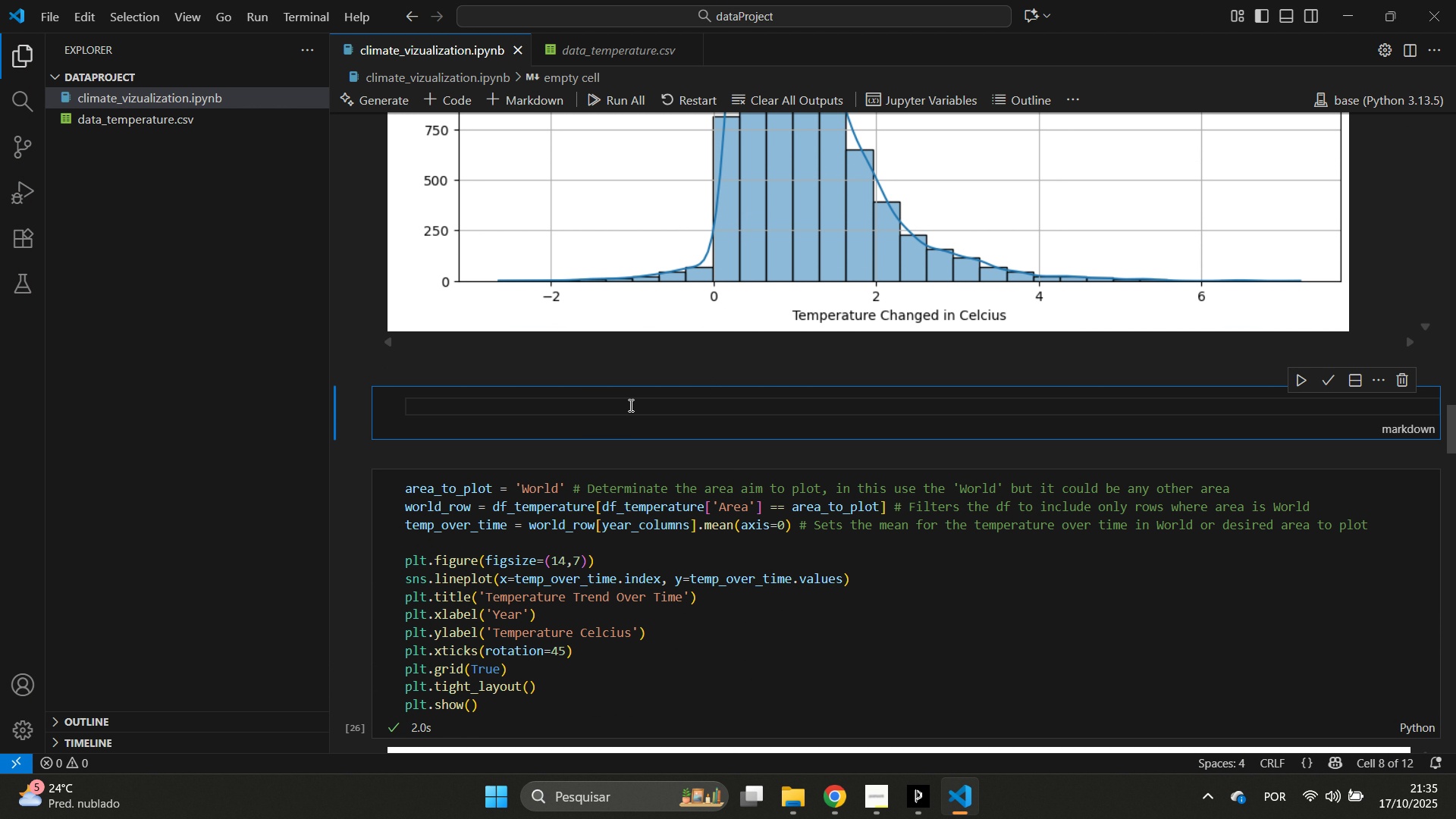 
type(The Temperature changed almou)
key(Backspace)
type(lts au)
key(Backspace)
type(lways expand in rea)
key(Backspace)
type(lation to the past temperature, less tha )
key(Backspace)
type(n 200 times the temperature des)
key(Backspace)
type(creased, and )
 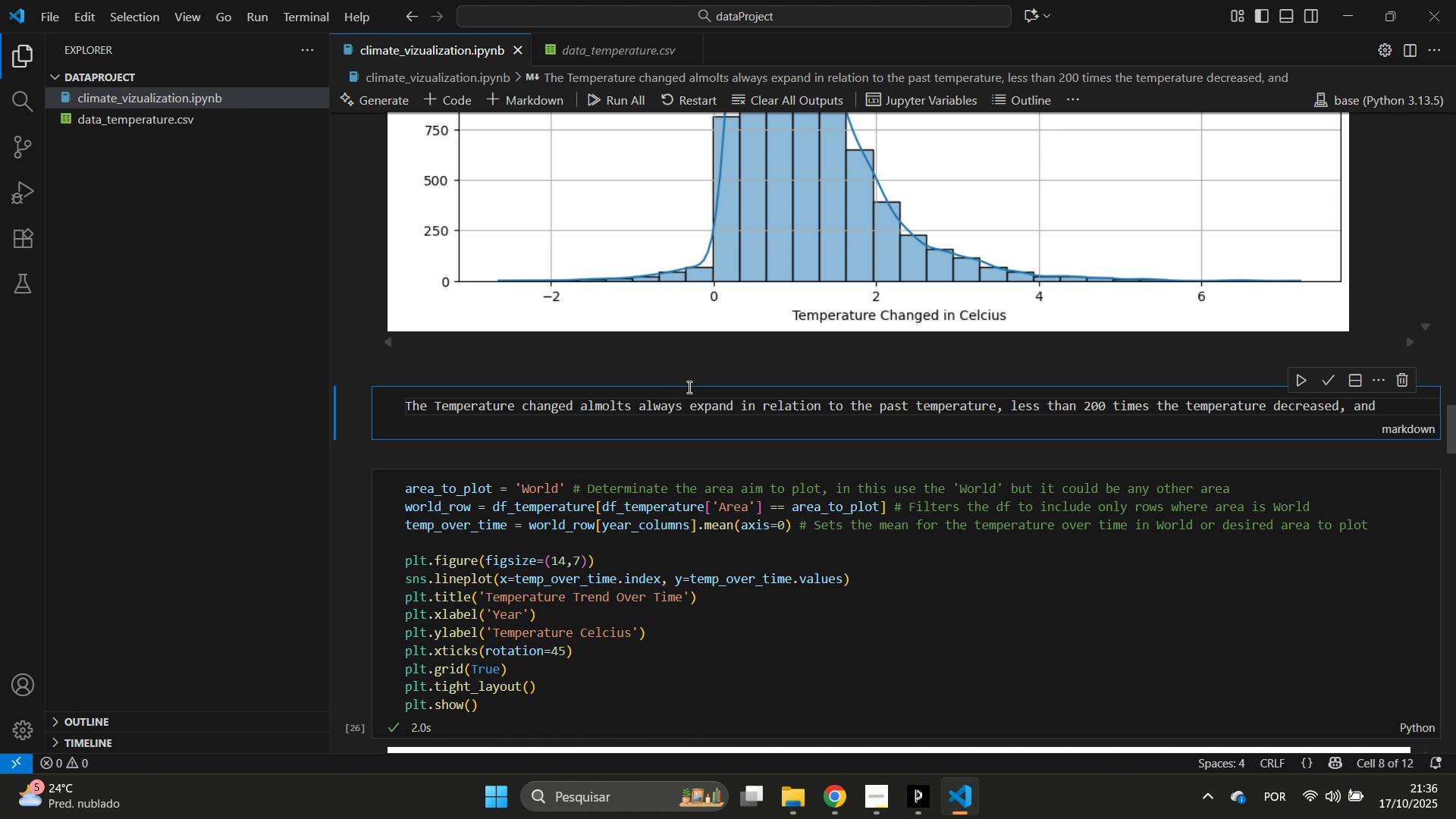 
scroll: coordinate [733, 331], scroll_direction: up, amount: 7.0
 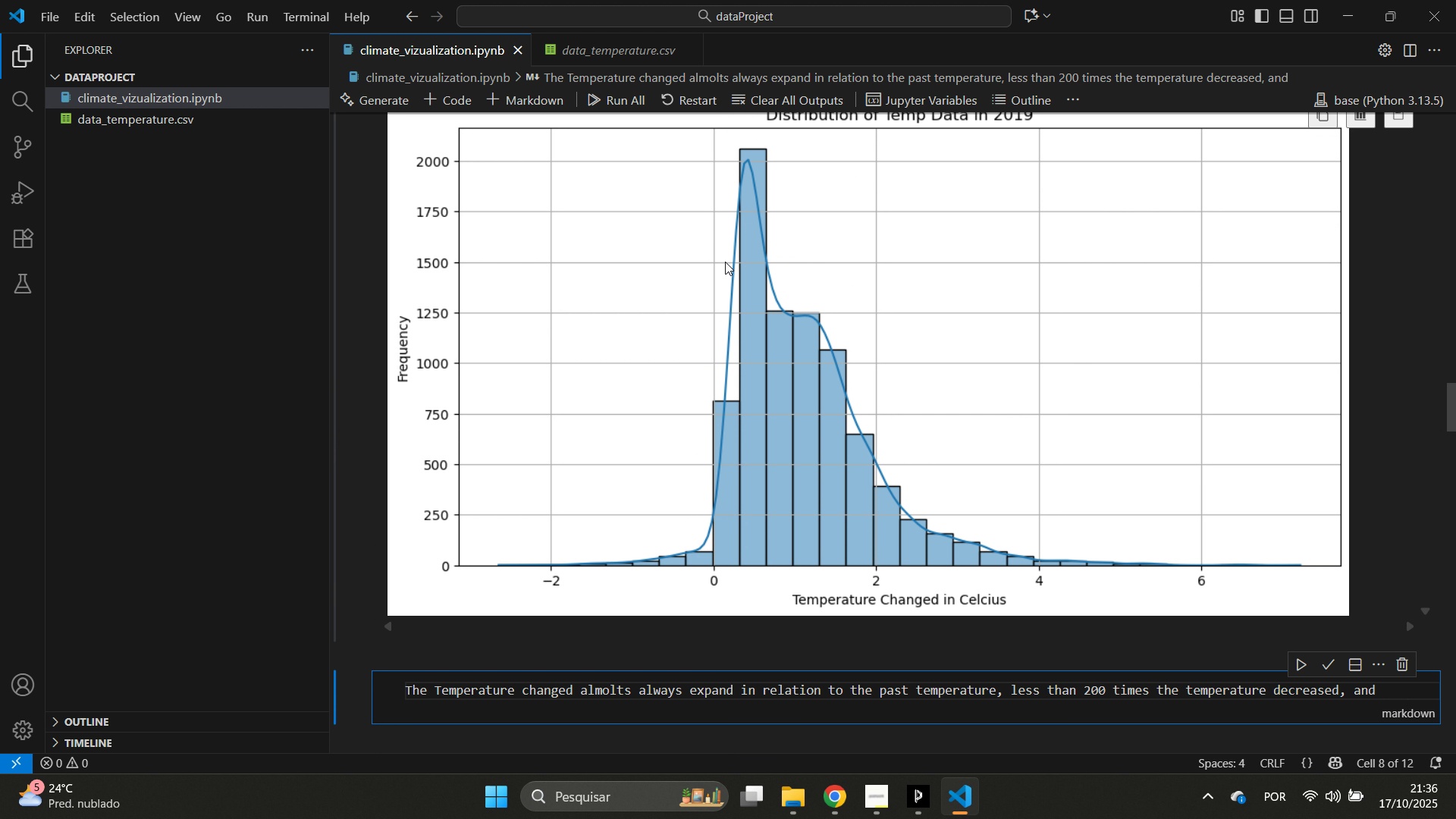 
scroll: coordinate [770, 252], scroll_direction: down, amount: 7.0
 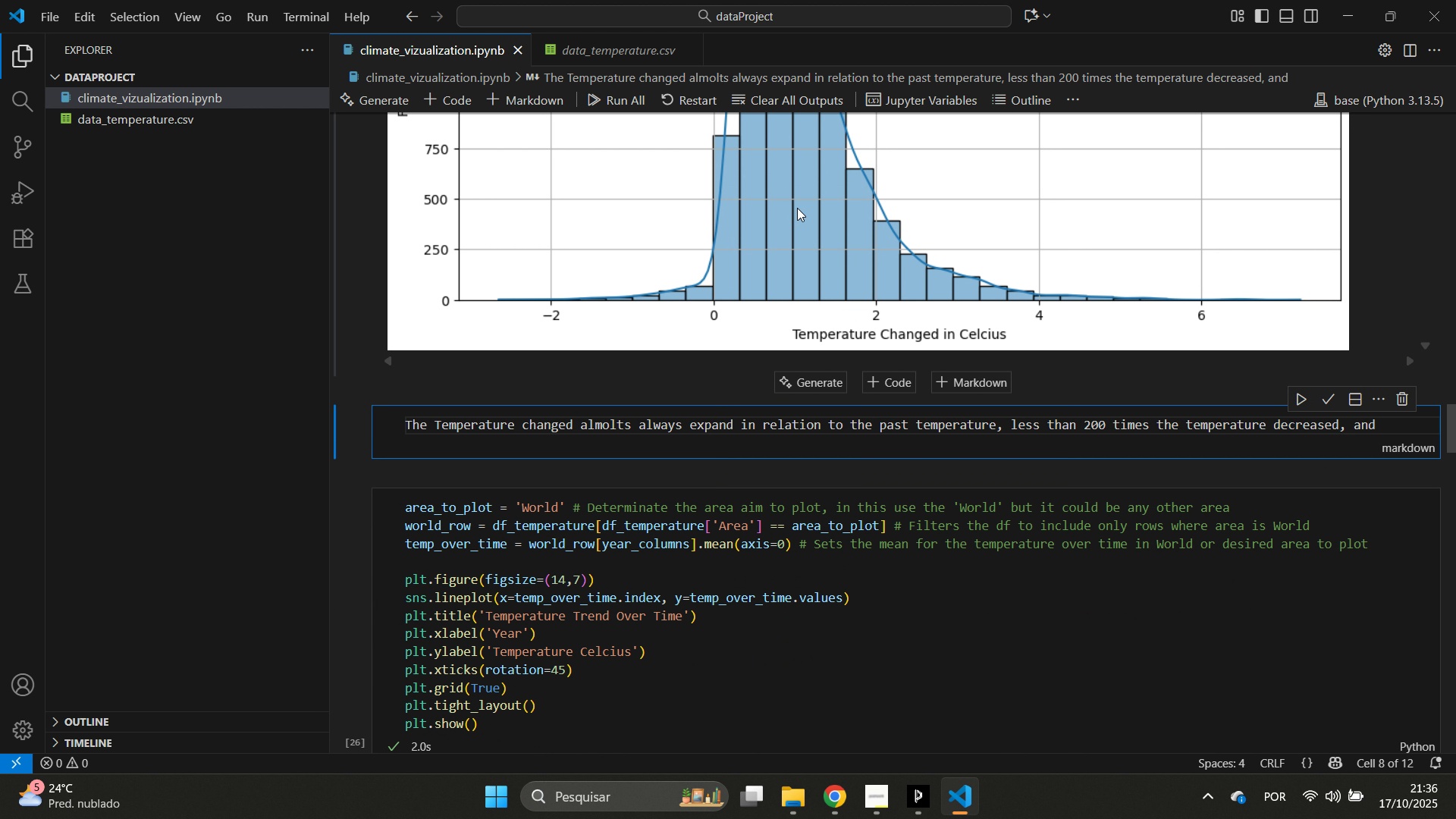 
type(the rest of over 200)
key(Backspace)
key(Backspace)
key(Backspace)
type(3)
key(Backspace)
type(3000 objse)
key(Backspace)
key(Backspace)
key(Backspace)
type(servation )
key(Backspace)
type( )
key(Backspace)
type(s has a o)
key(Backspace)
type(ince)
key(Backspace)
type(rease in the)
key(Backspace)
key(Backspace)
type(emperature.)
 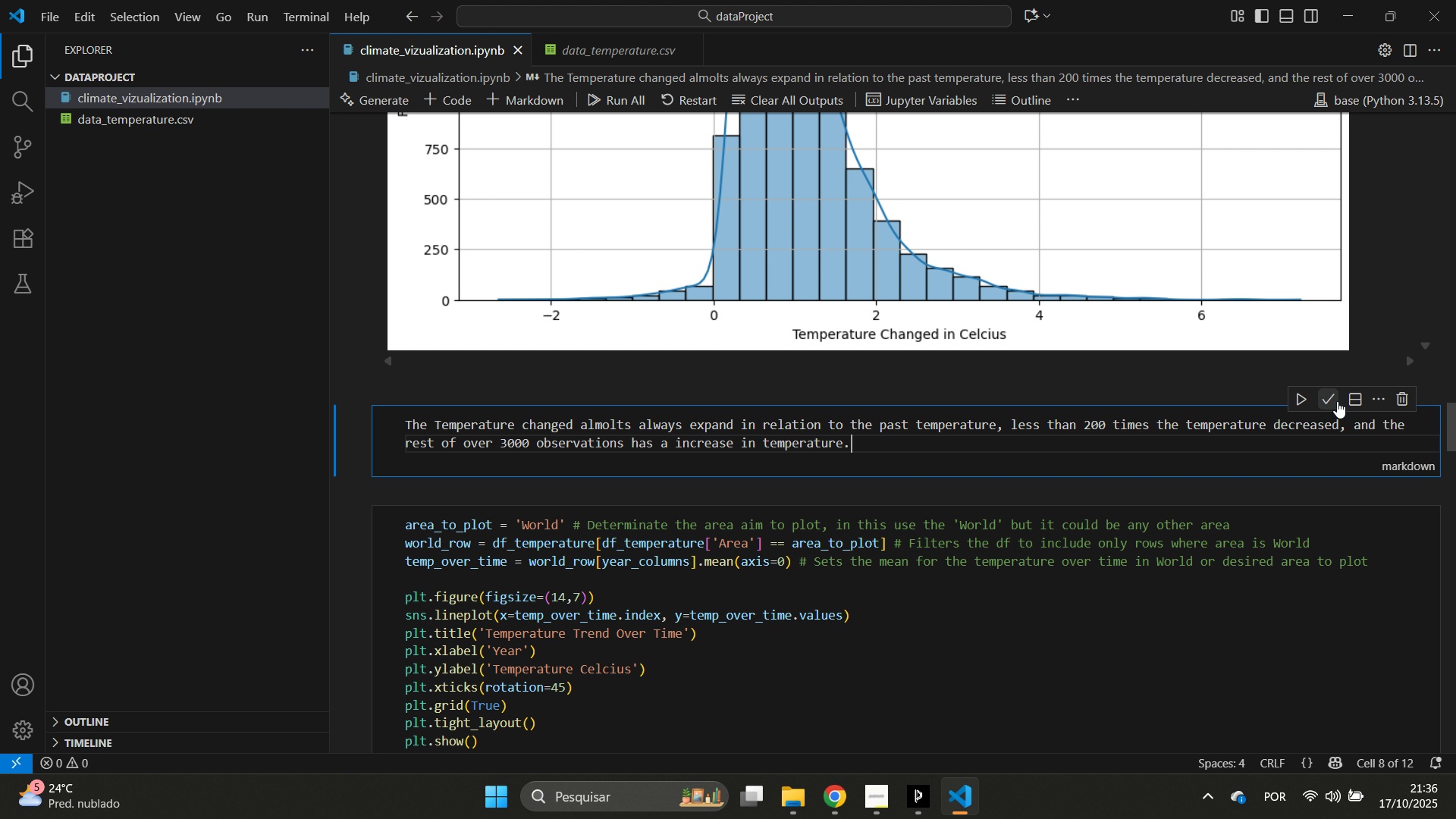 
left_click([1338, 402])
 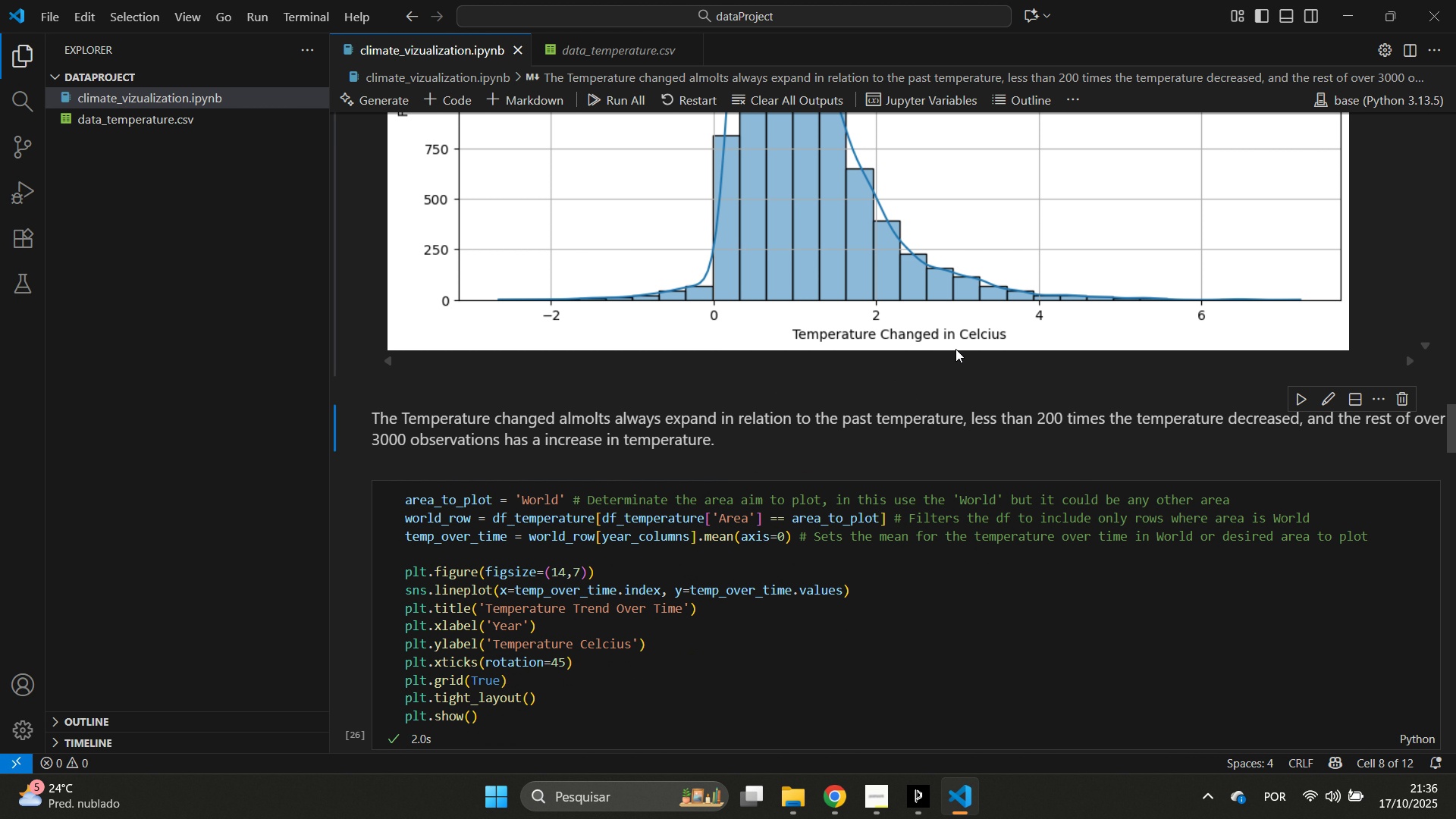 
scroll: coordinate [921, 342], scroll_direction: down, amount: 24.0
 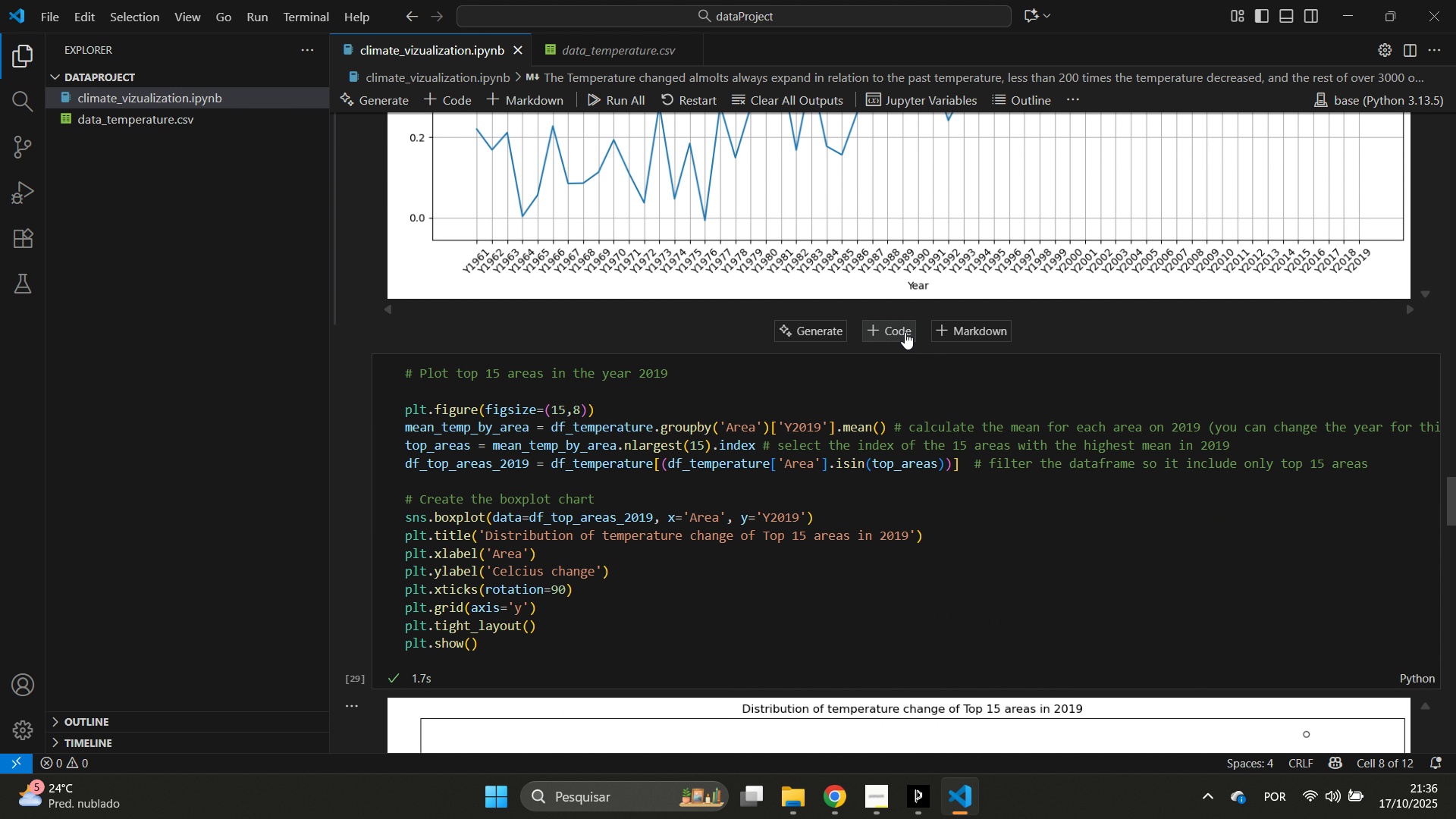 
left_click([956, 328])
 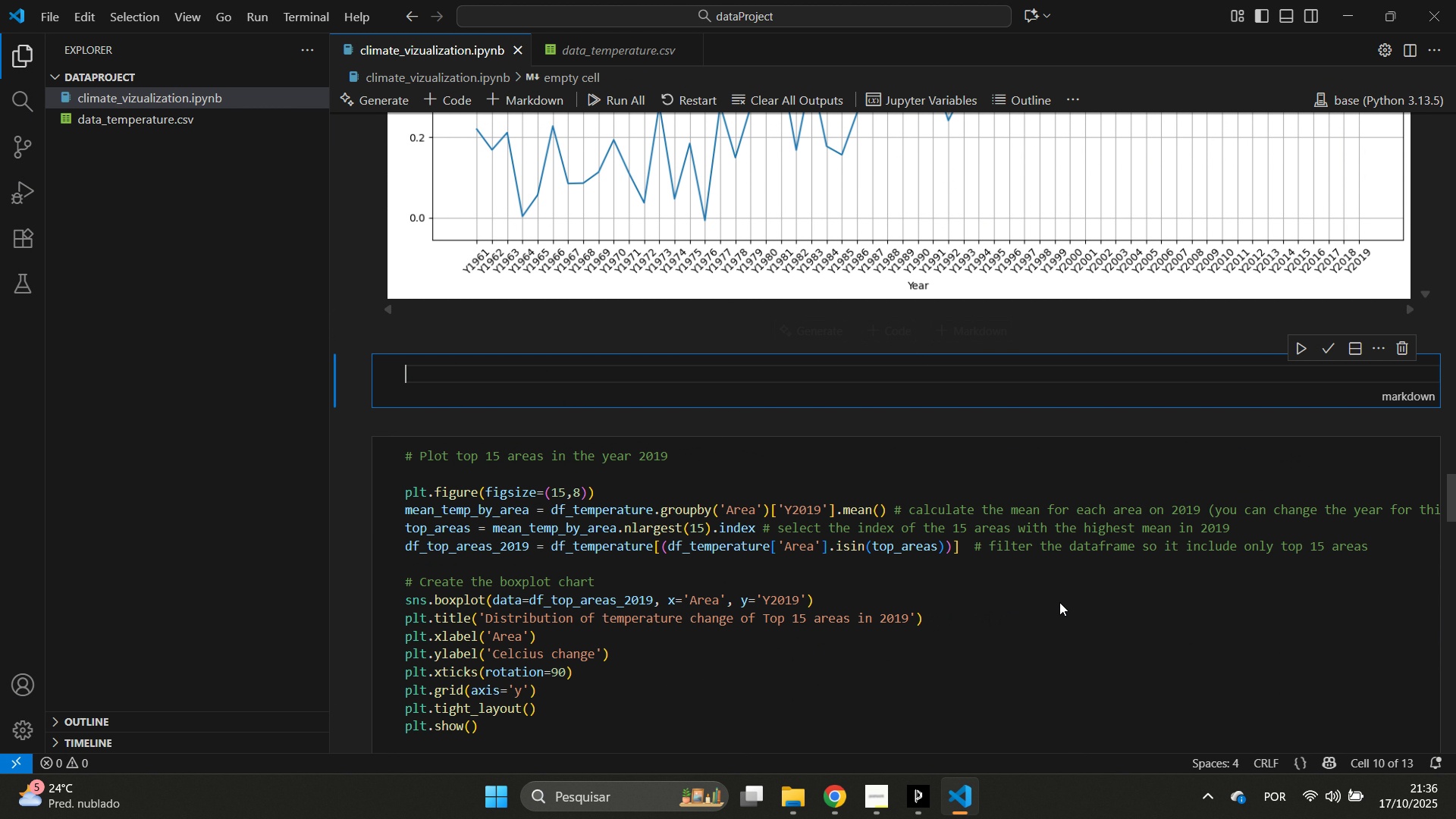 
left_click_drag(start_coordinate=[1059, 592], to_coordinate=[952, 370])
 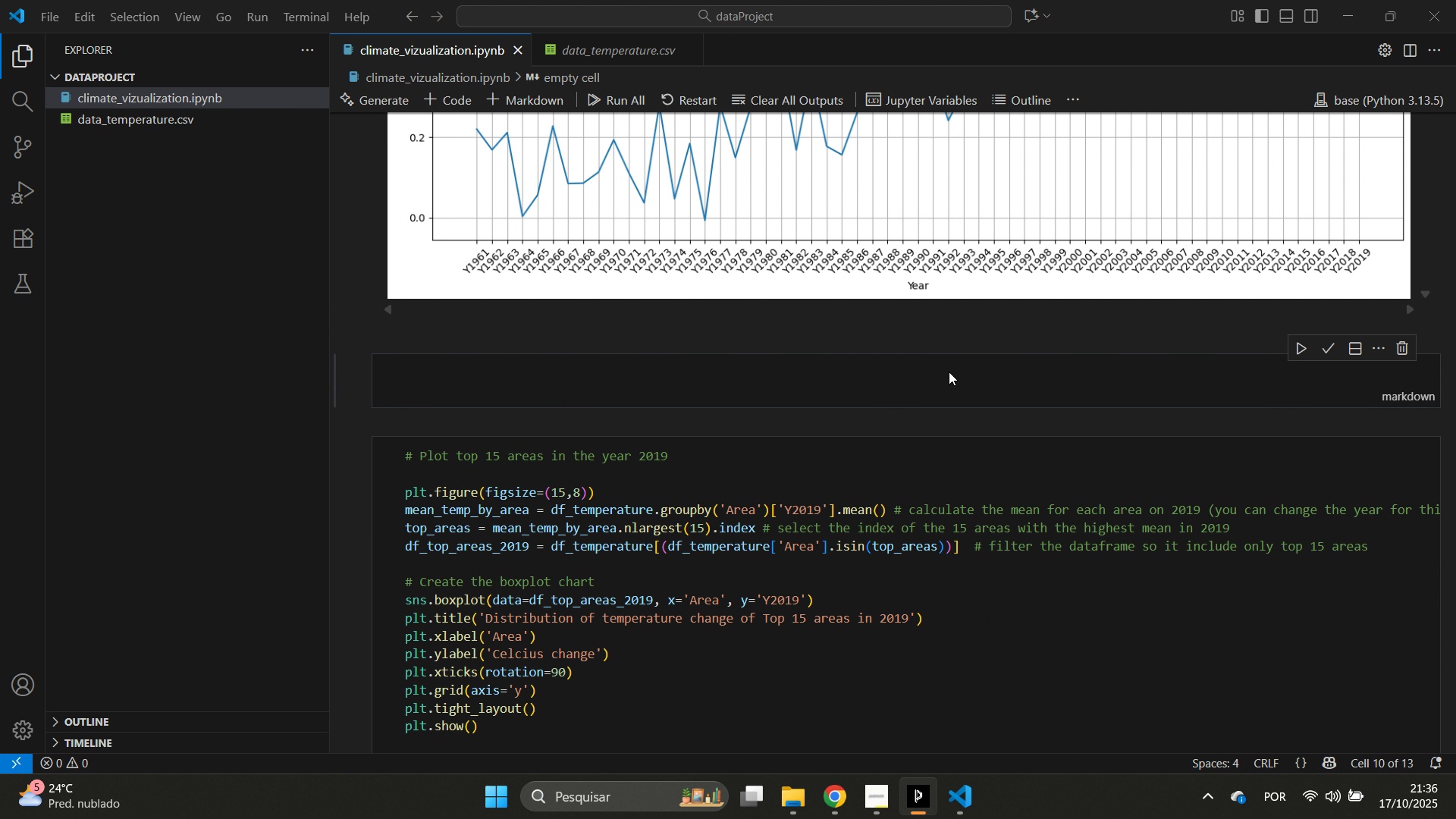 
wait(6.43)
 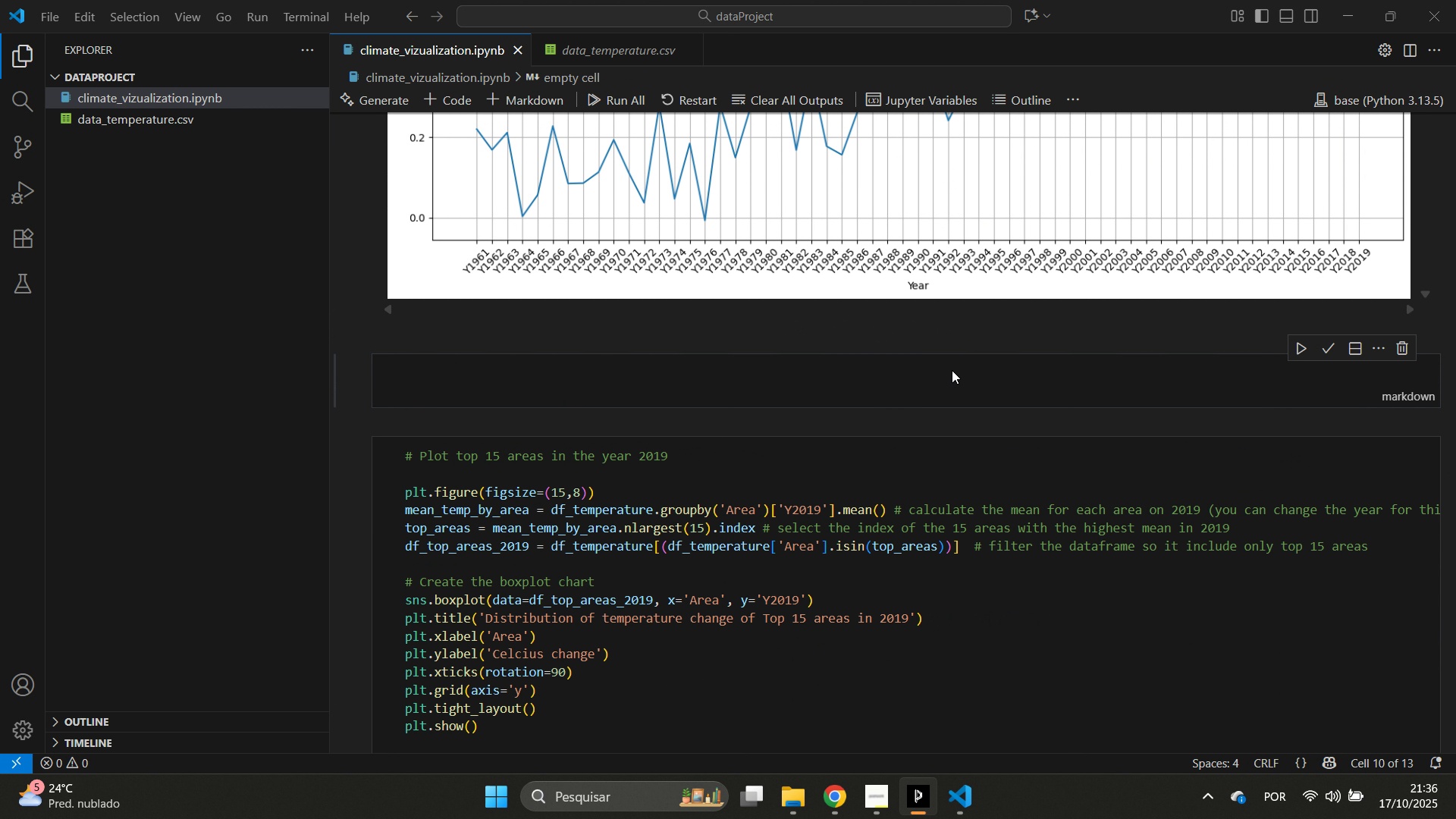 
scroll: coordinate [815, 483], scroll_direction: down, amount: 1.0
 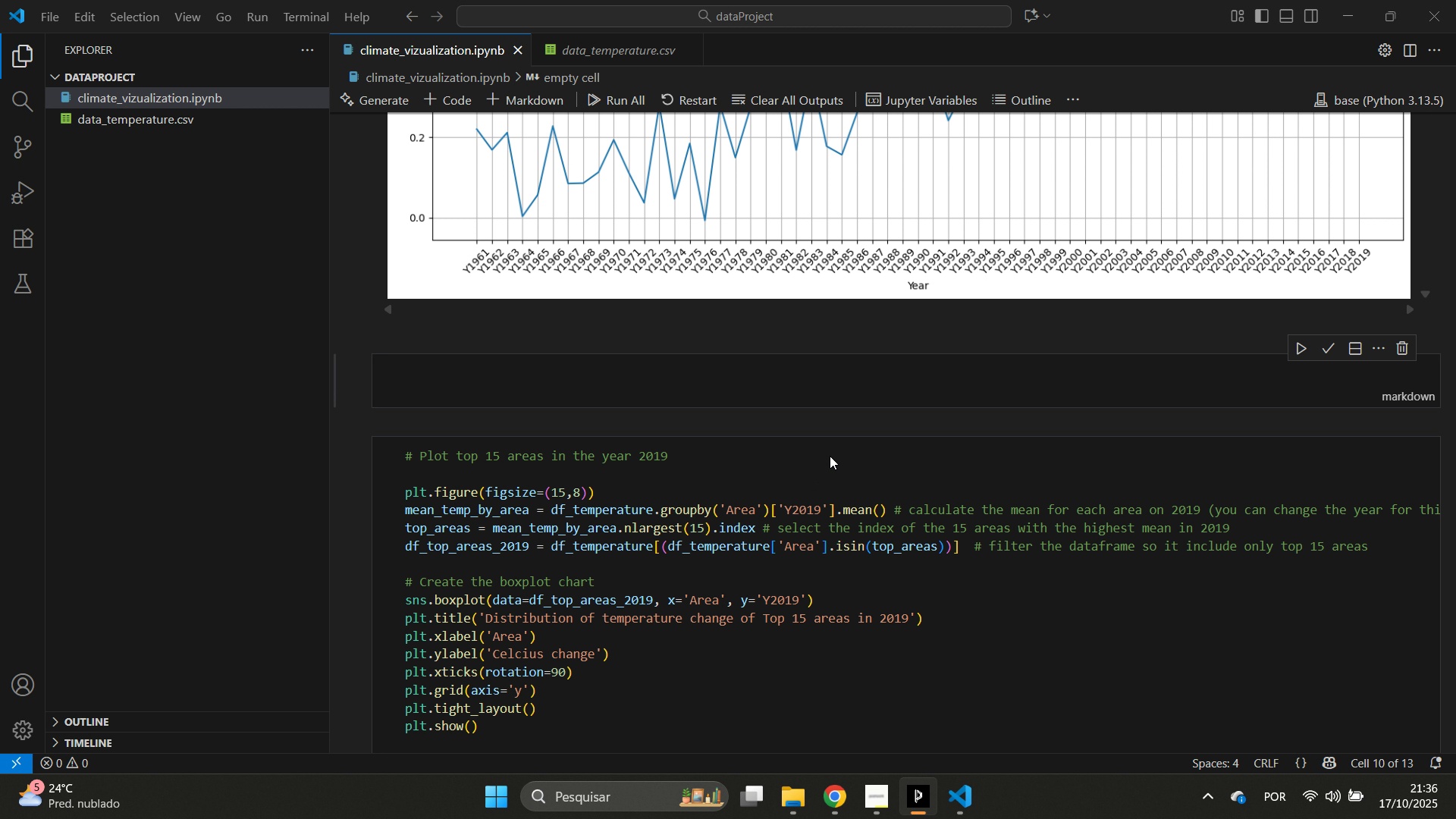 
wait(10.62)
 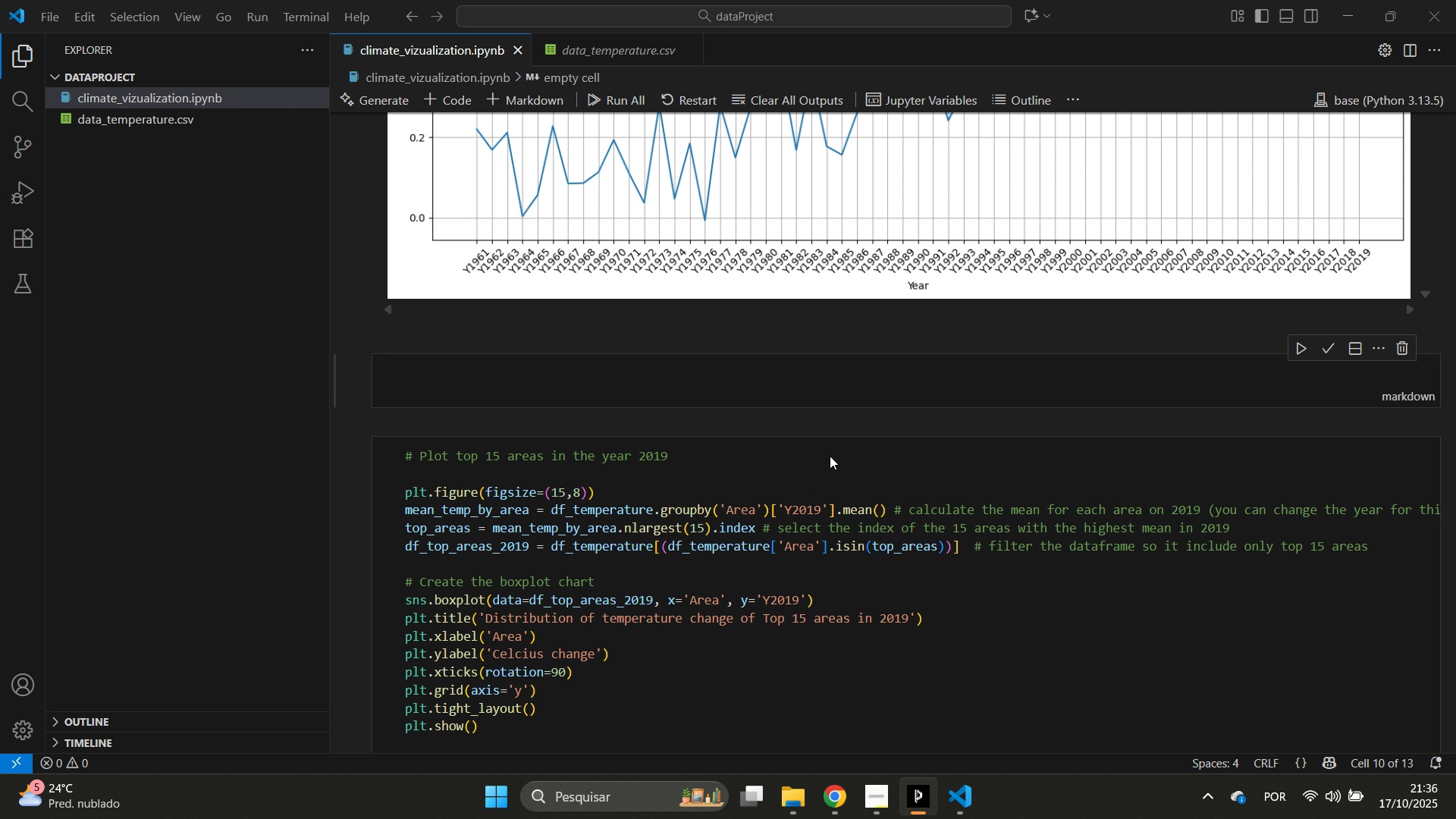 
scroll: coordinate [494, 287], scroll_direction: down, amount: 4.0
 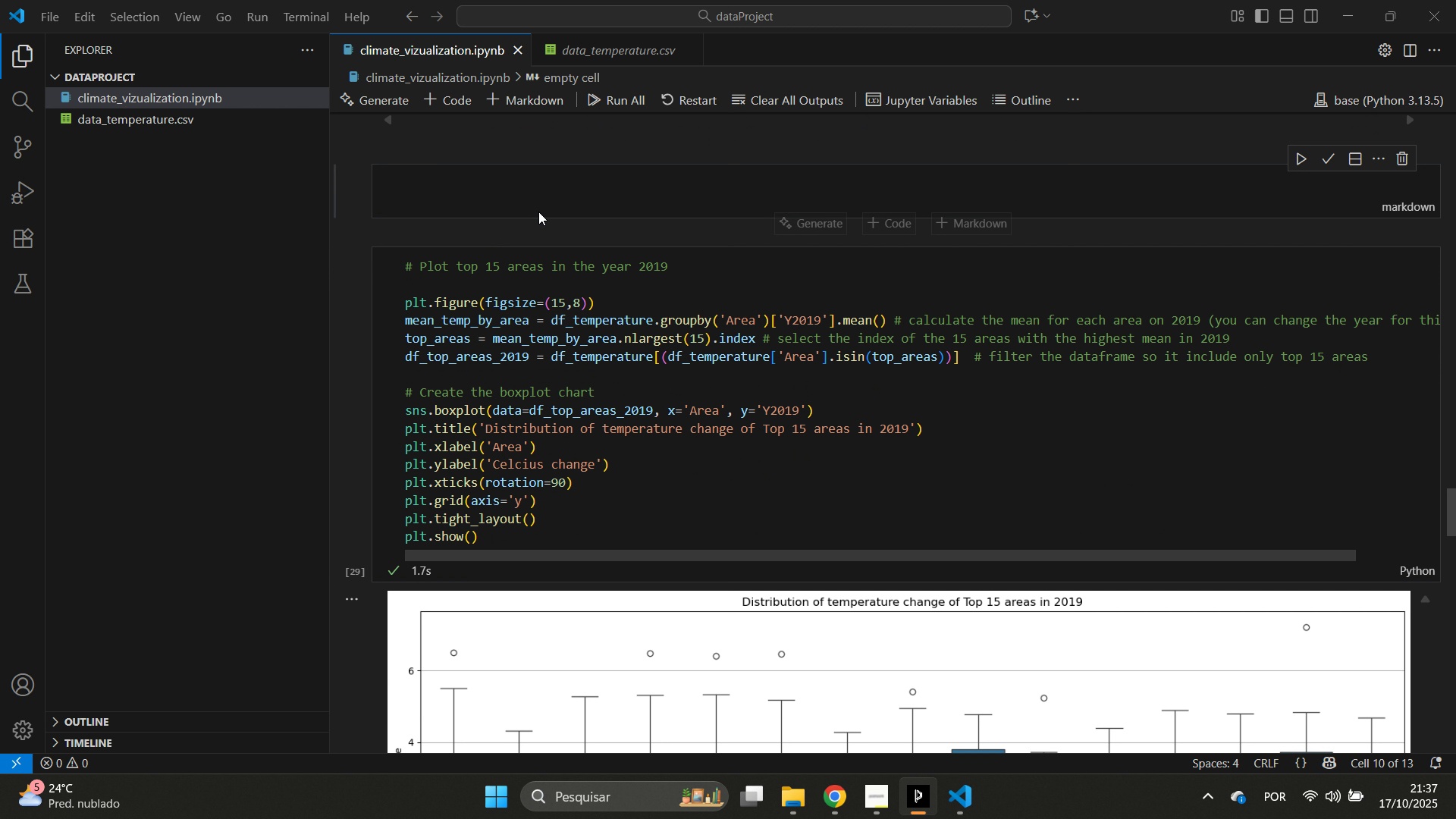 
wait(5.49)
 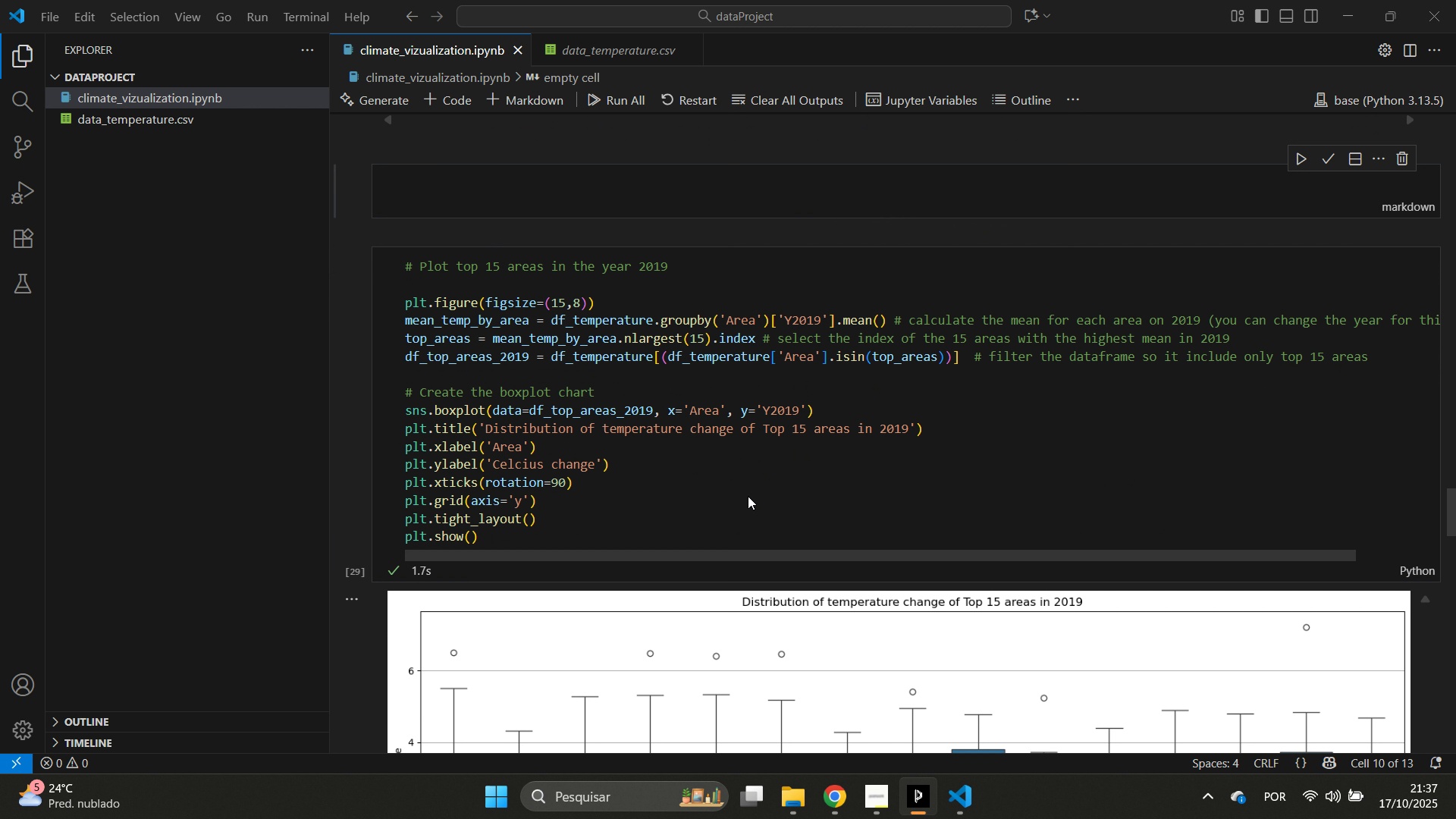 
double_click([557, 183])
 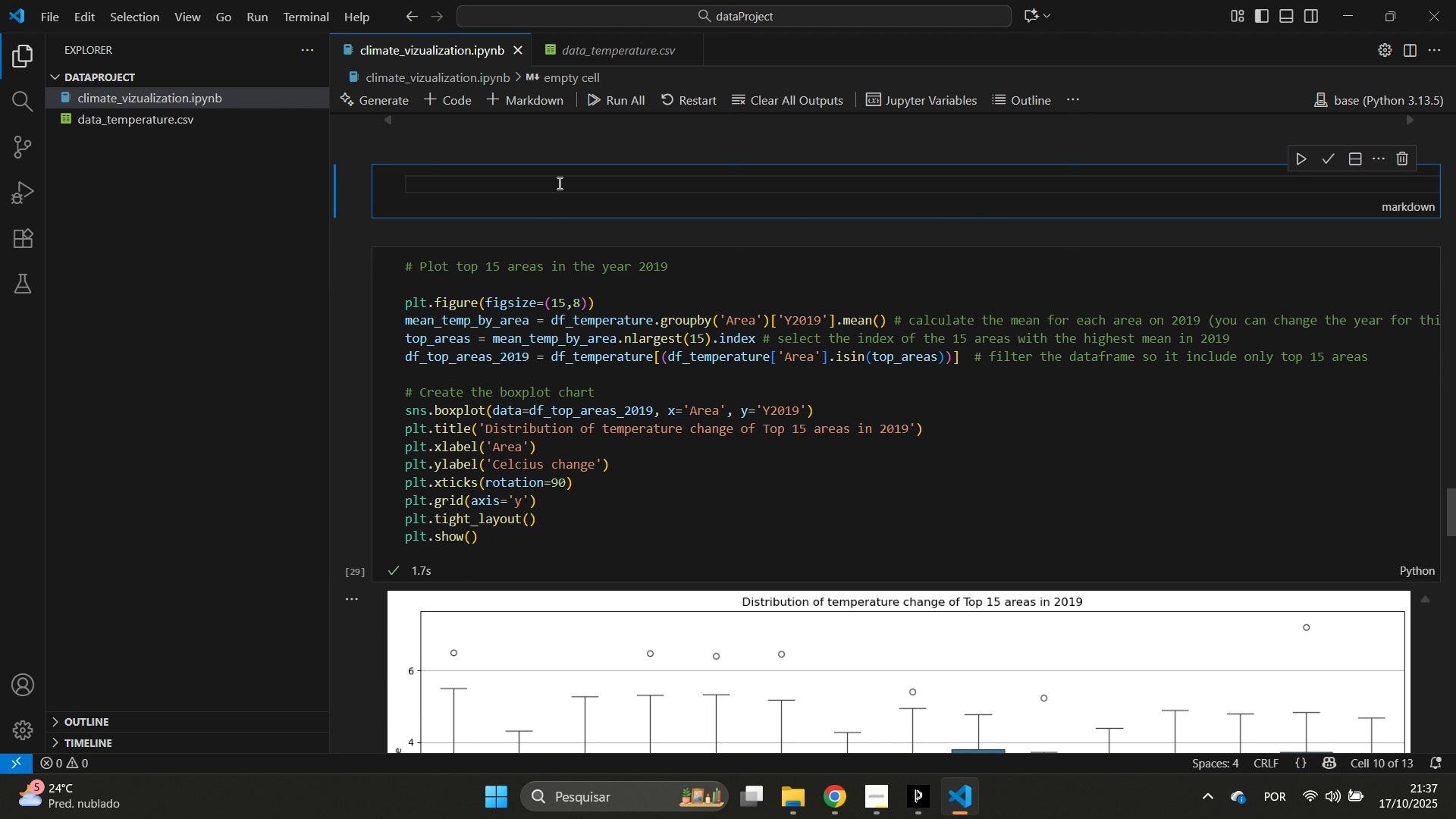 
type(The plow)
key(Backspace)
type(t indica)
 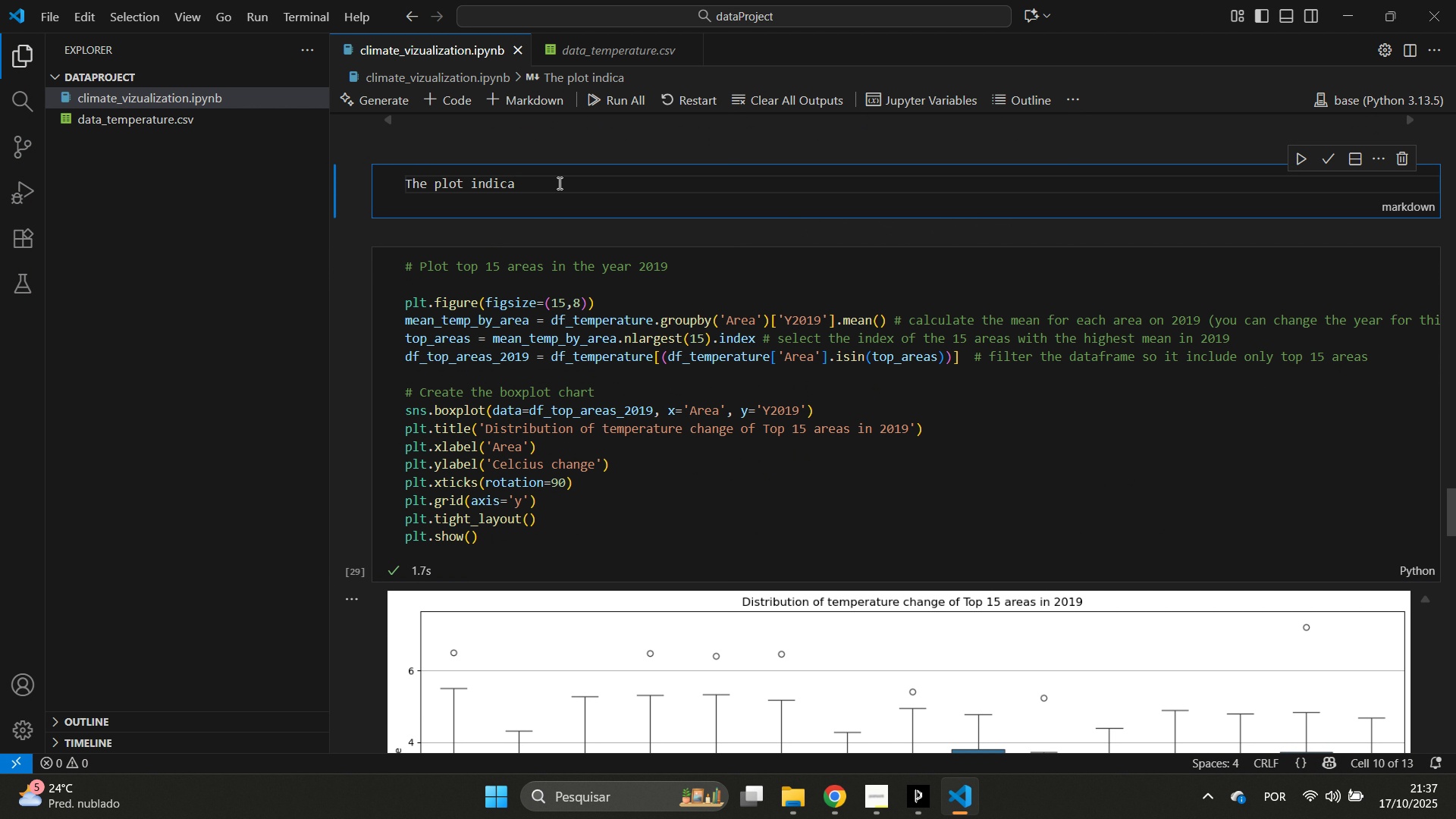 
key(Control+ArrowLeft)
 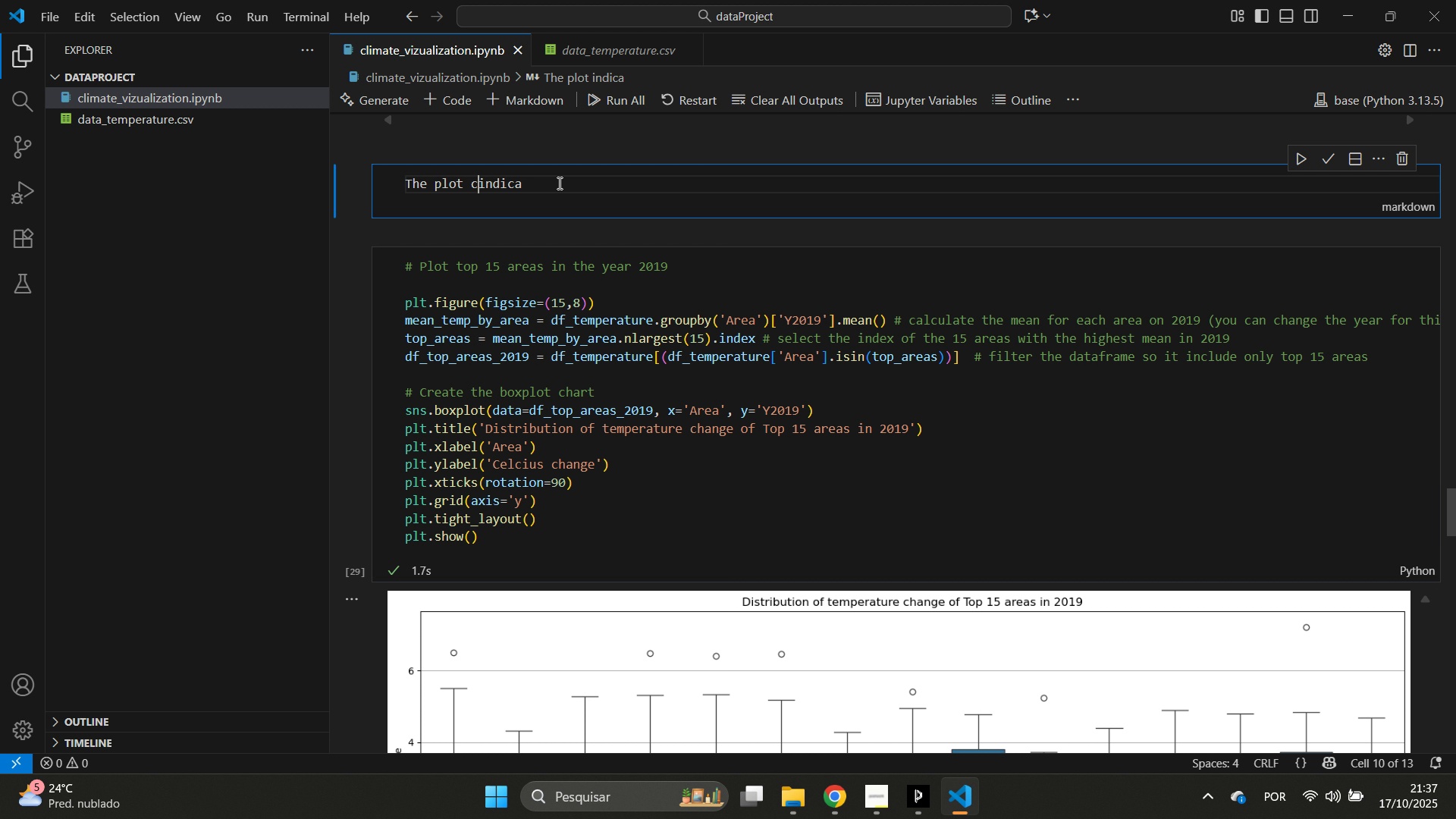 
type(clearly )
 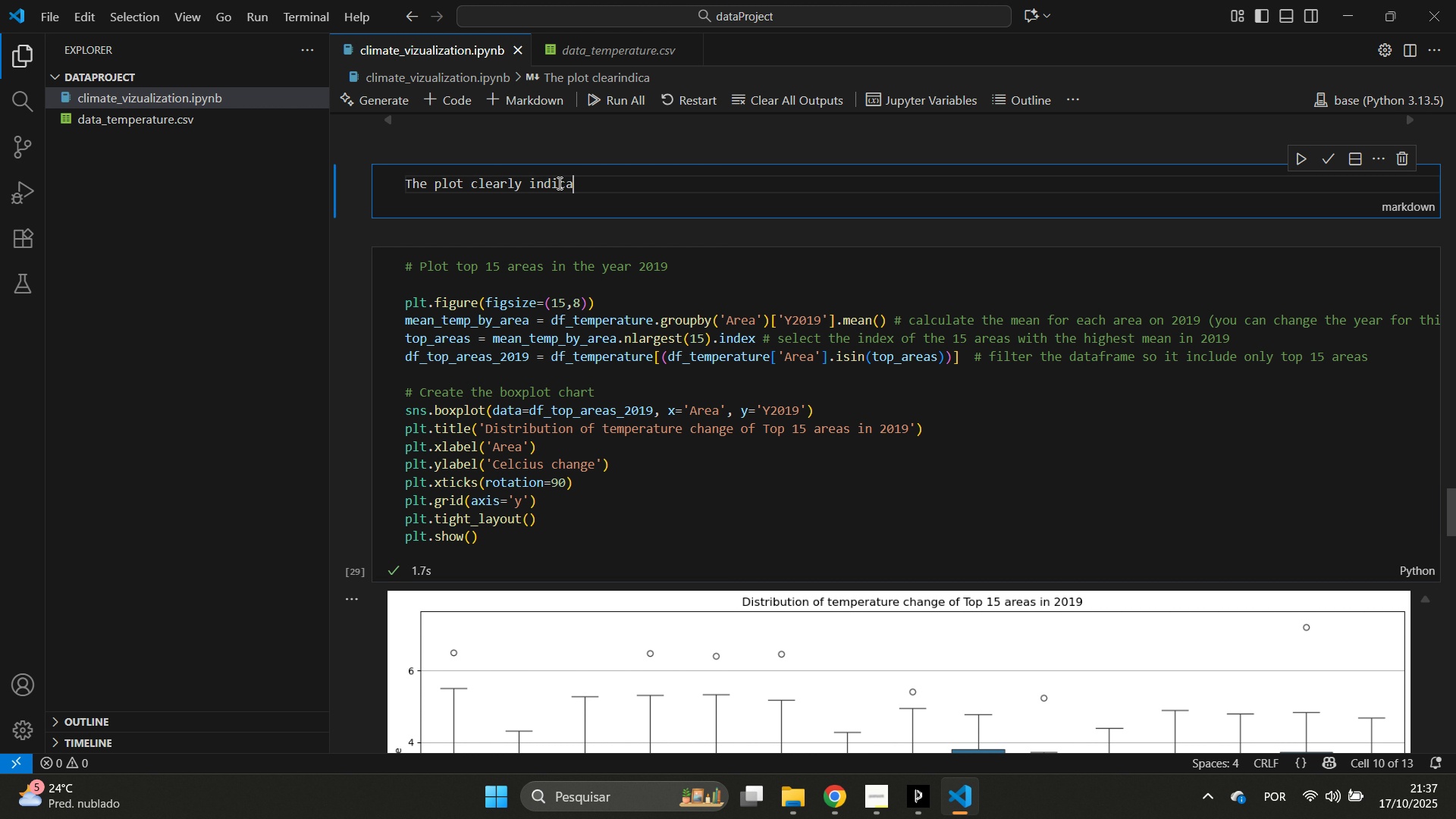 
key(Control+ArrowRight)
 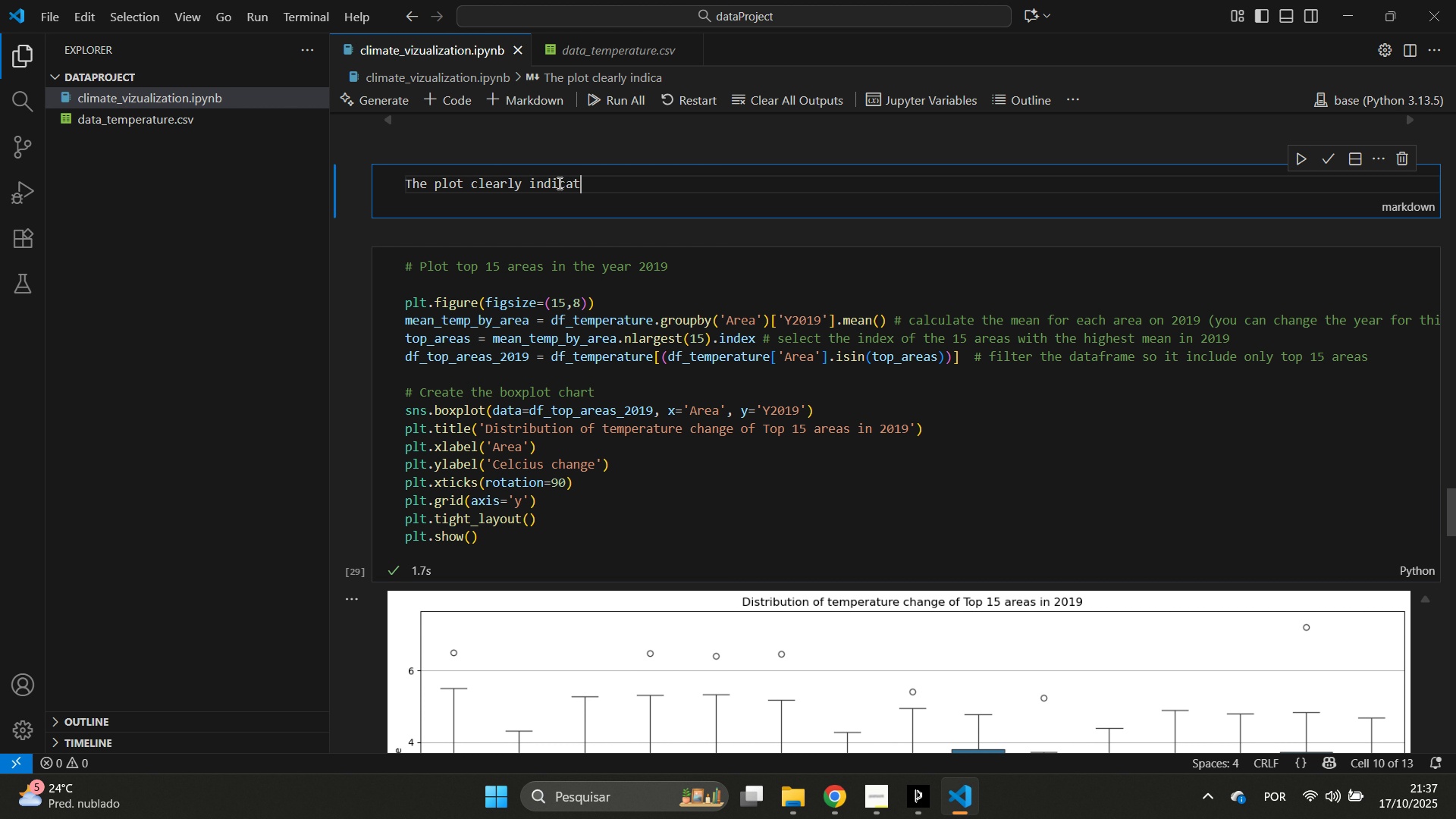 
type(tes an upward trend in global average tempre)
key(Backspace)
key(Backspace)
type(erature over the years.)
key(Backspace)
type(, suggesting a warming cloi)
key(Backspace)
key(Backspace)
type(imate.)
 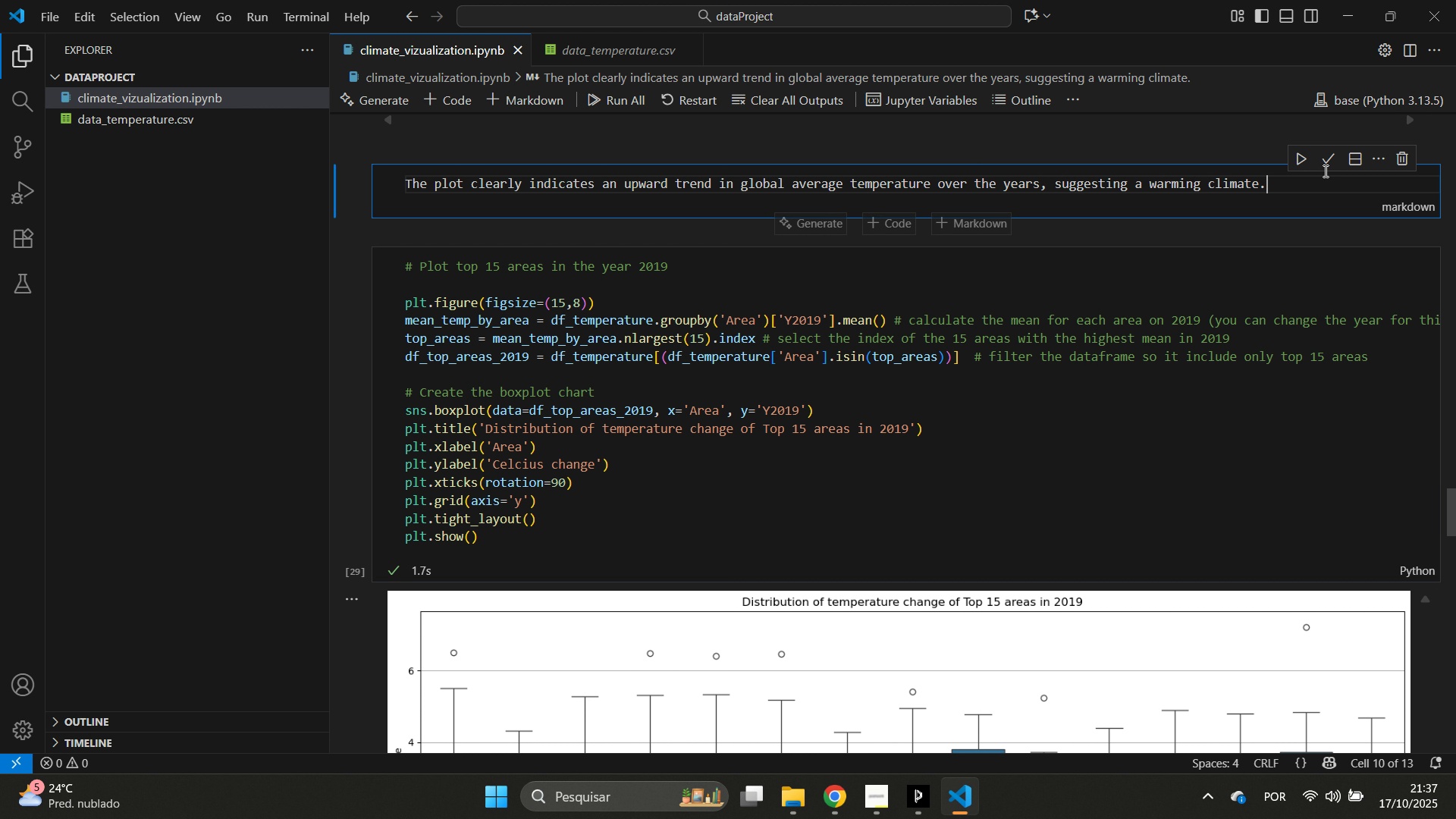 
left_click_drag(start_coordinate=[1327, 167], to_coordinate=[1331, 167])
 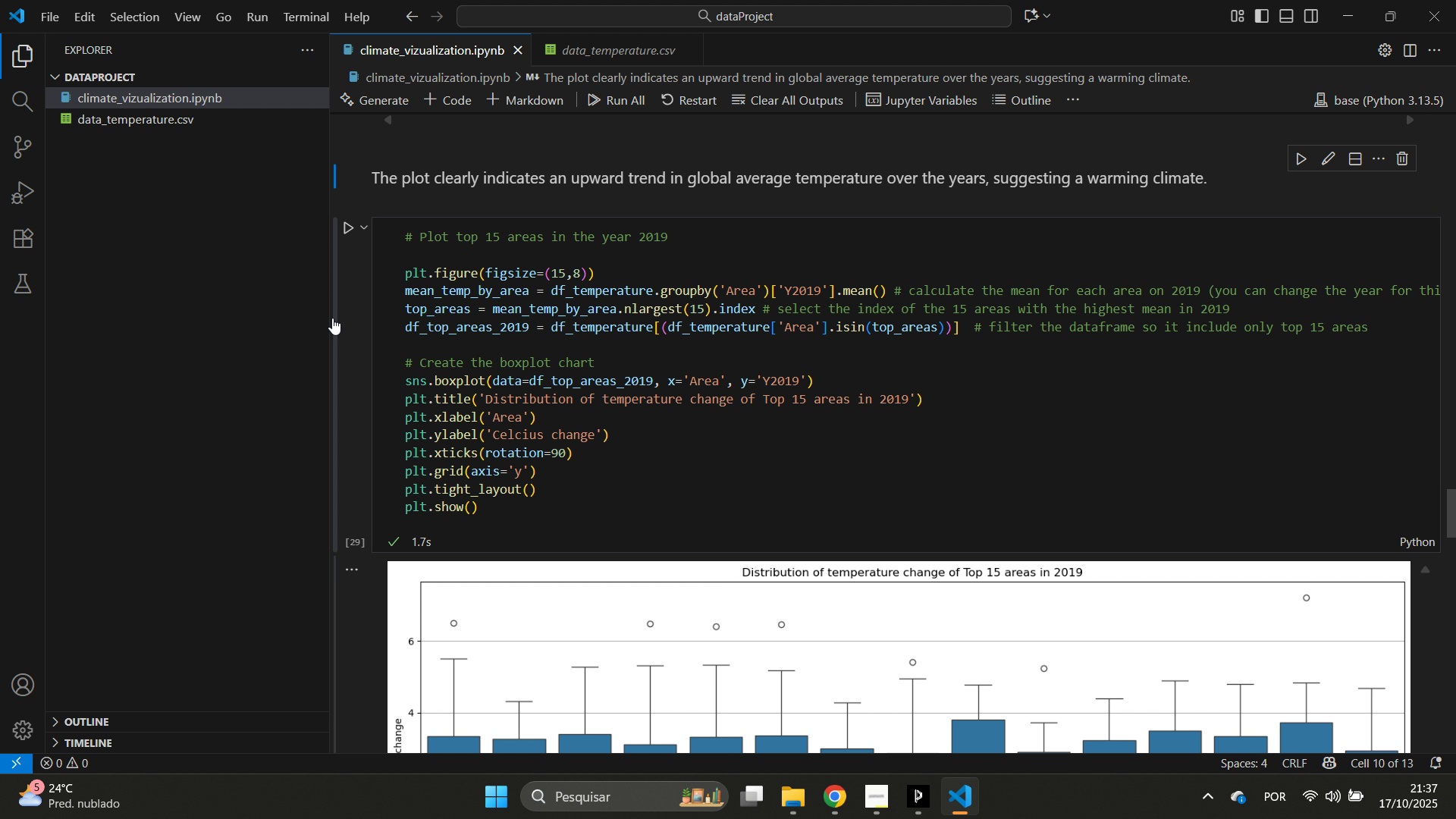 
scroll: coordinate [847, 547], scroll_direction: down, amount: 14.0
 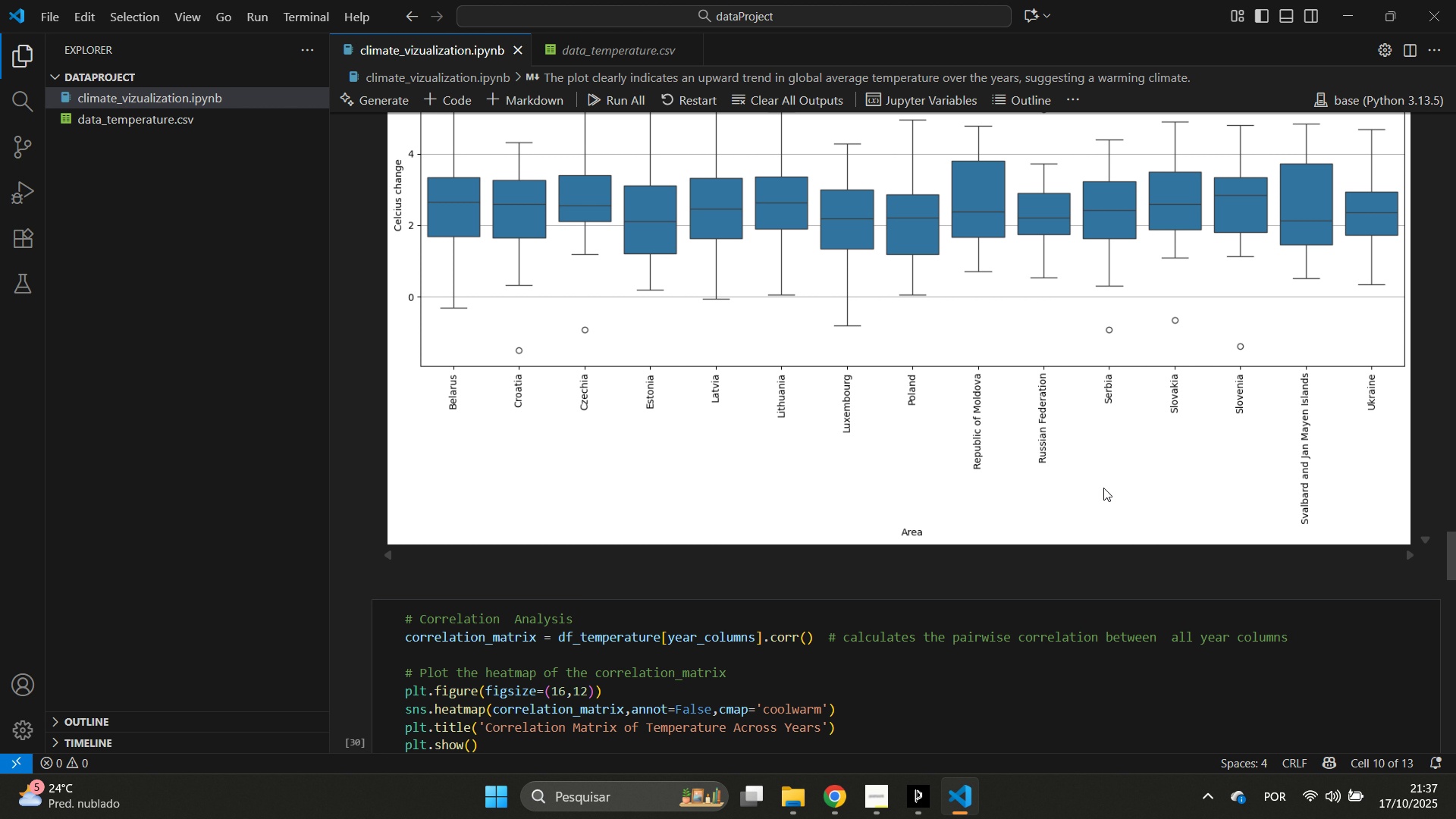 
wait(16.44)
 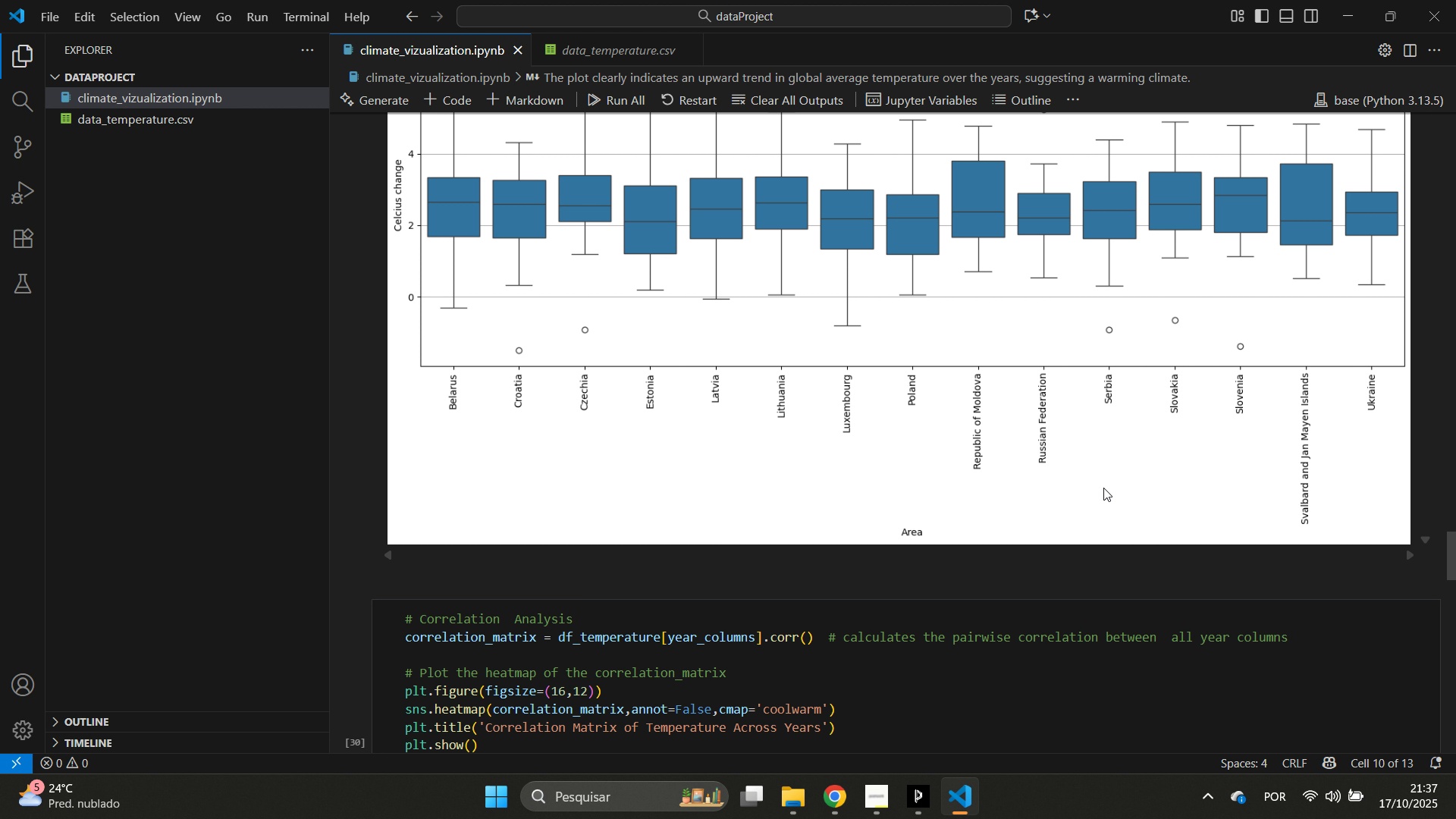 
scroll: coordinate [1122, 482], scroll_direction: down, amount: 1.0
 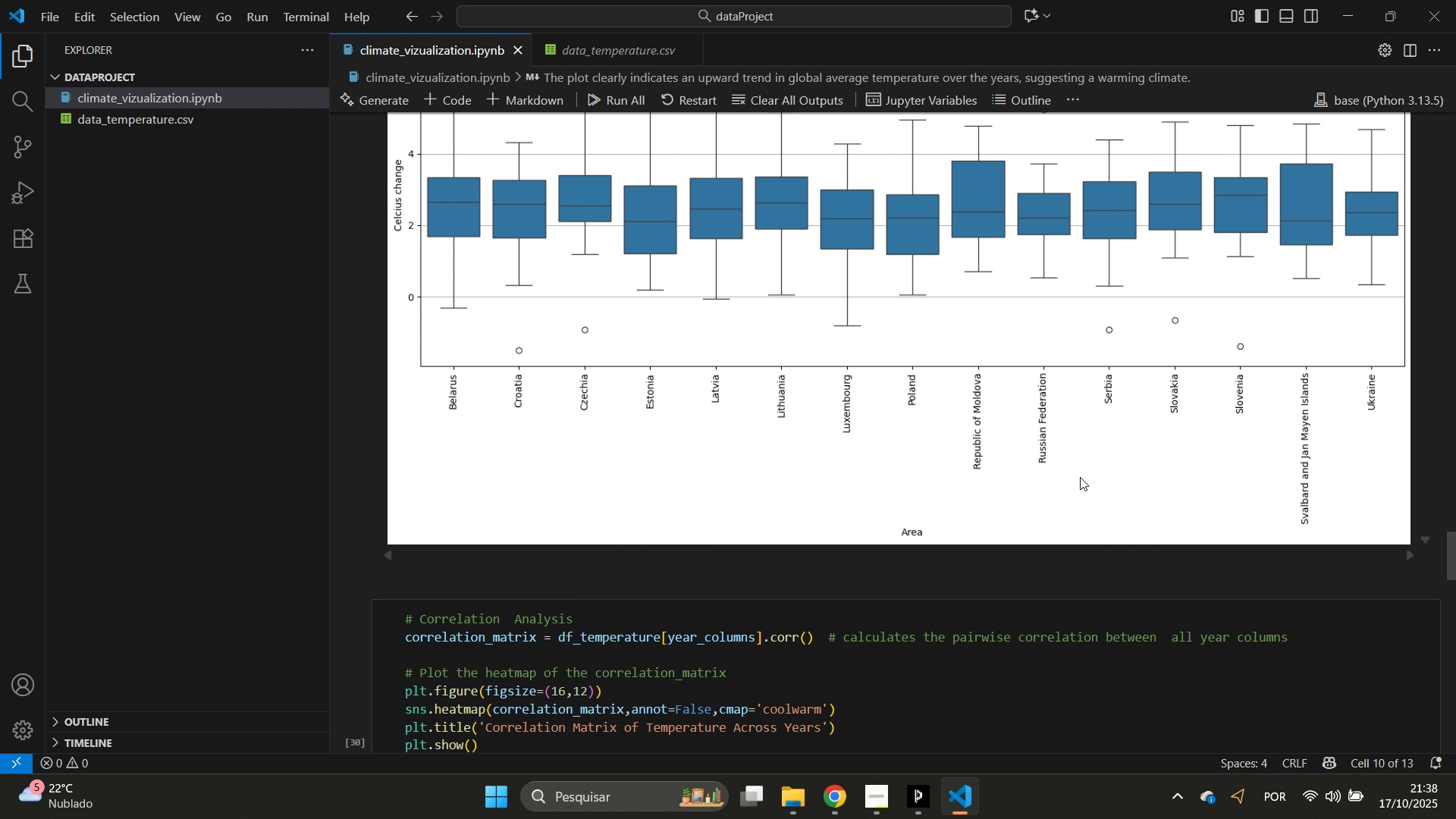 
scroll: coordinate [1078, 472], scroll_direction: up, amount: 1.0
 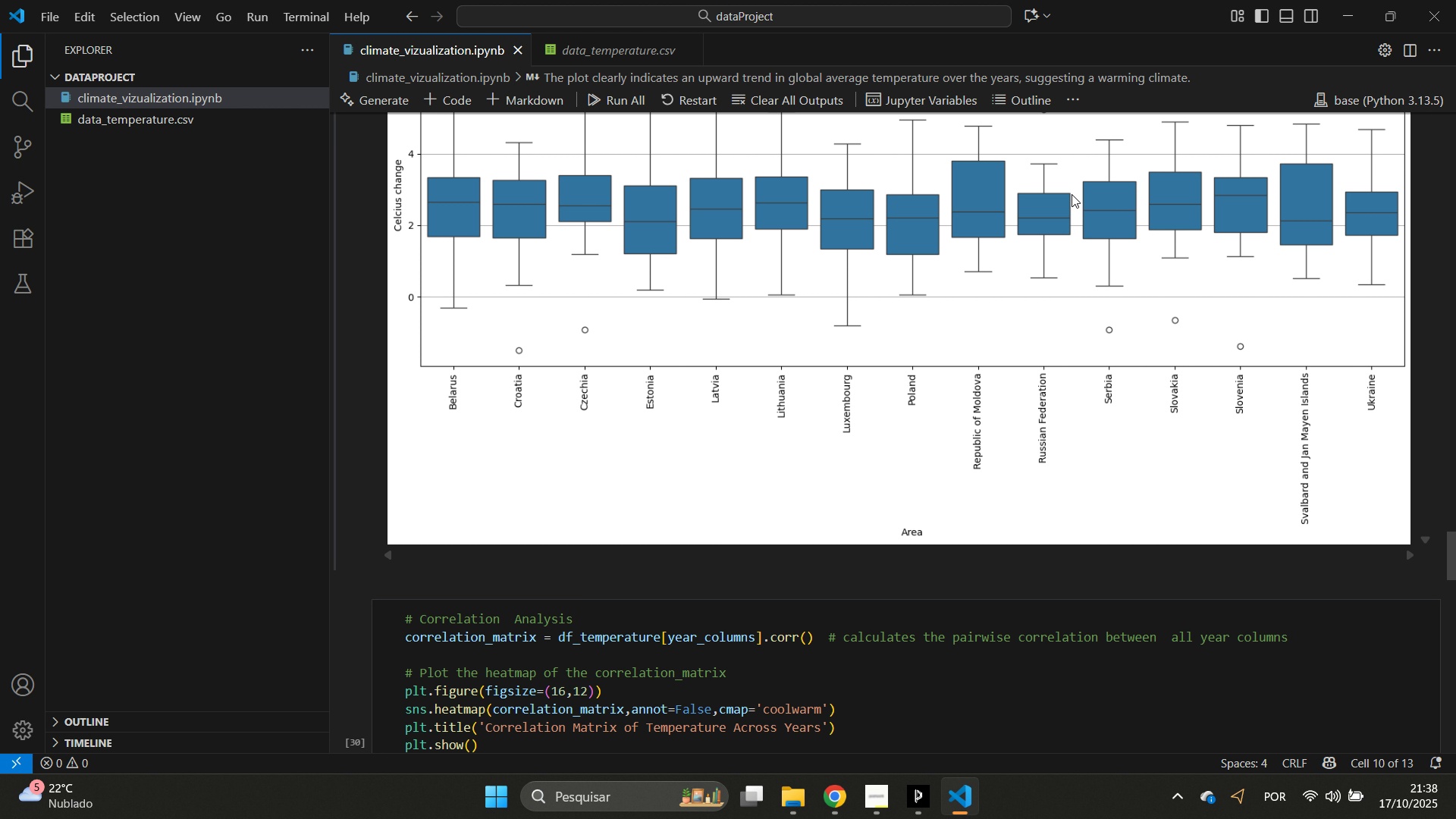 
scroll: coordinate [1066, 201], scroll_direction: down, amount: 8.0
 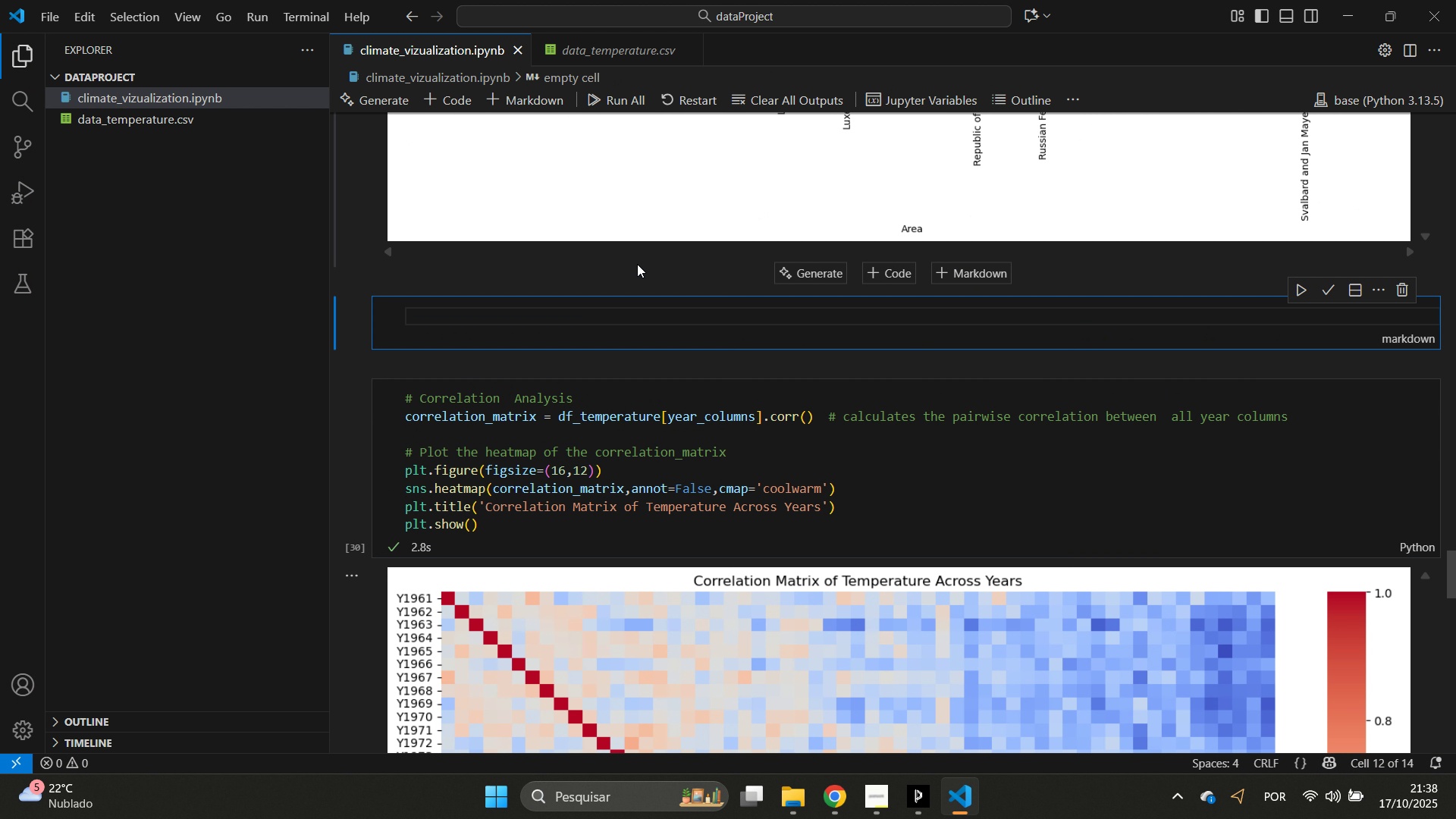 
type(Whe can)
key(Backspace)
key(Backspace)
key(Backspace)
key(Backspace)
key(Backspace)
key(Backspace)
type(e can see that there is a fluti)
key(Backspace)
type(uation m)
key(Backspace)
type(o)
key(Backspace)
type(over 2celcu)
key(Backspace)
type(ou)
key(Backspace)
key(Backspace)
type(iusde)
key(Backspace)
type(r)
key(Backspace)
type(egrre)
key(Backspace)
key(Backspace)
type(ess)
key(Backspace)
key(Backspace)
type(es )
 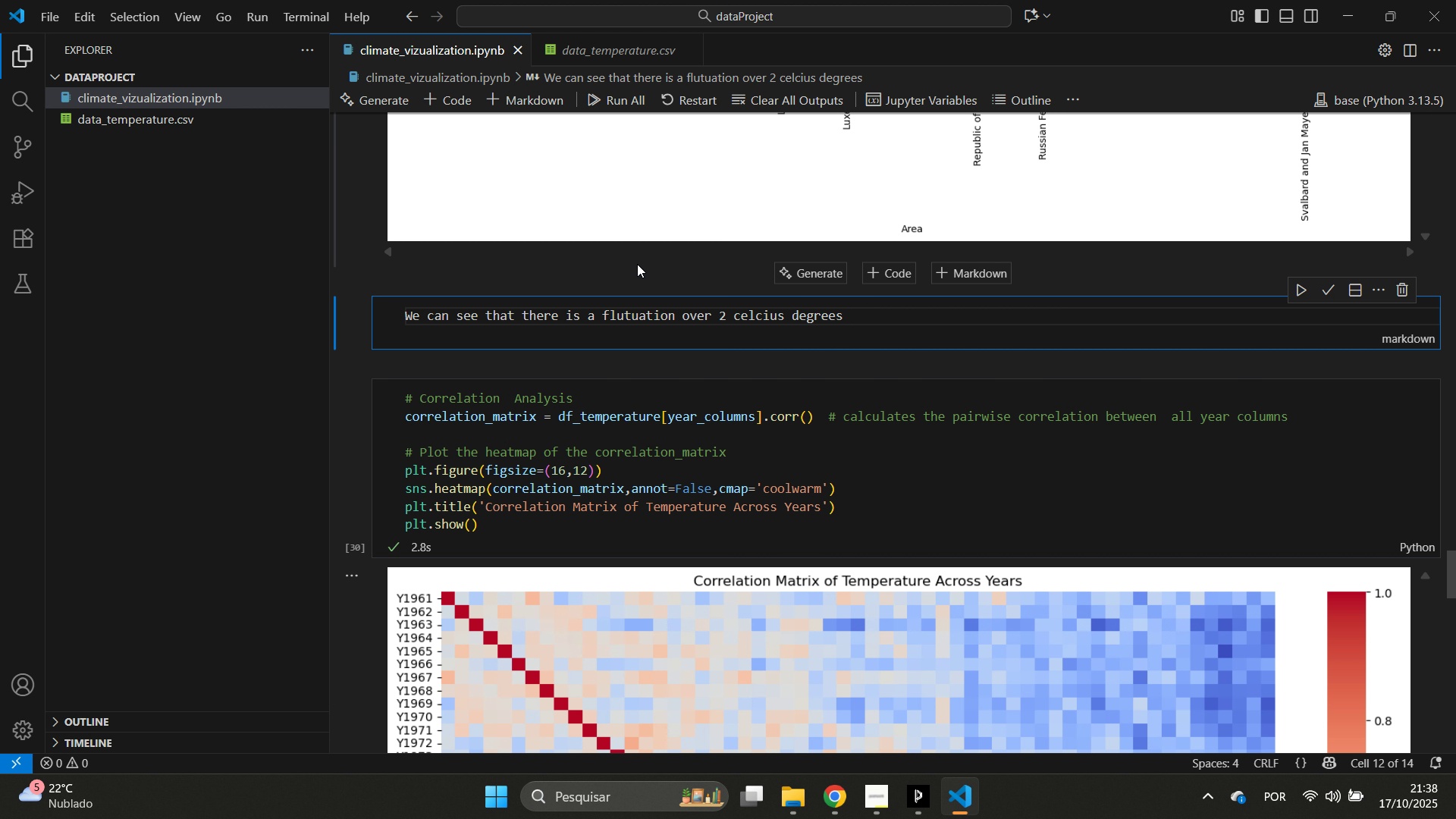 
scroll: coordinate [610, 231], scroll_direction: up, amount: 8.0
 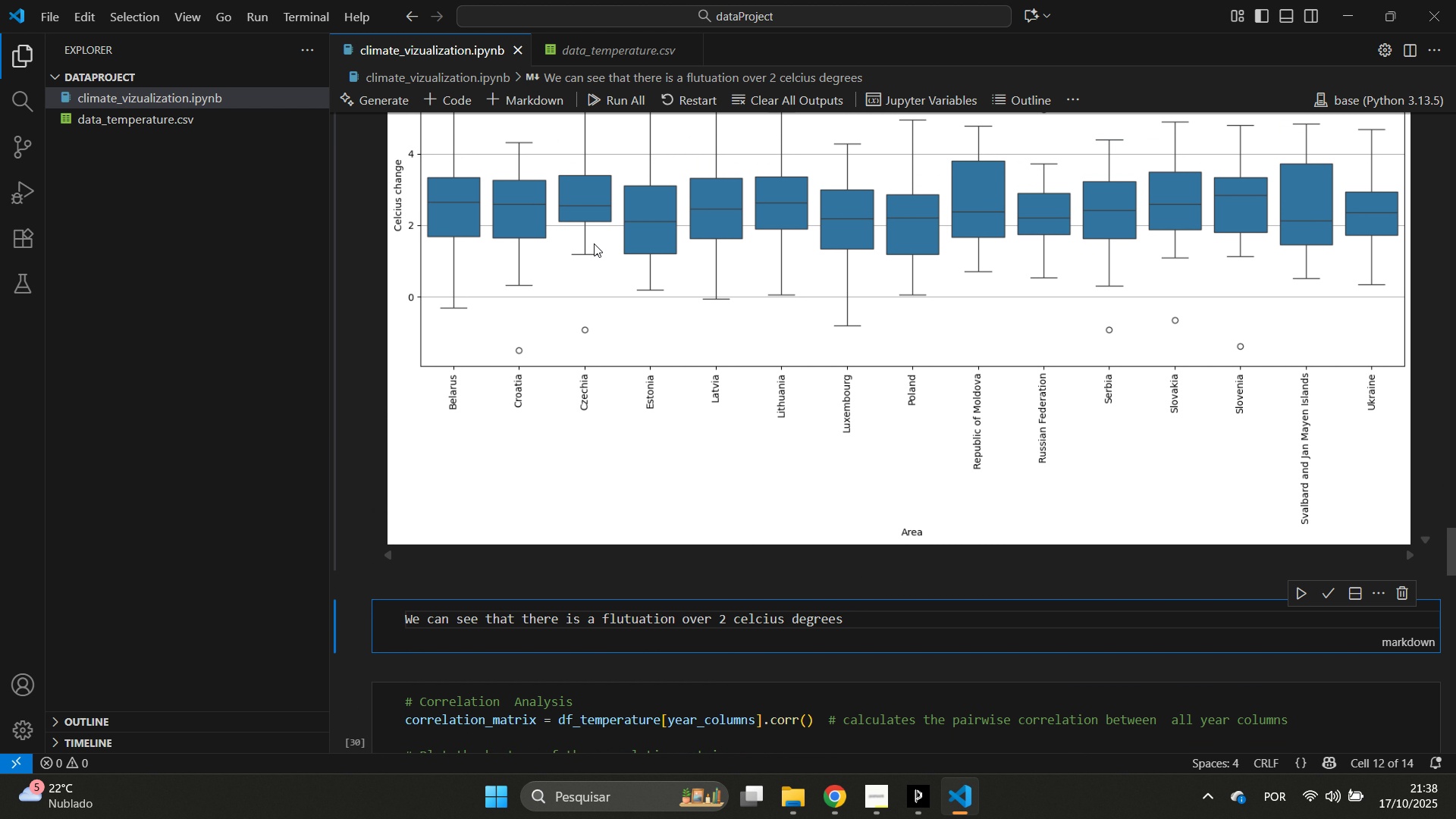 
scroll: coordinate [588, 268], scroll_direction: down, amount: 12.0
 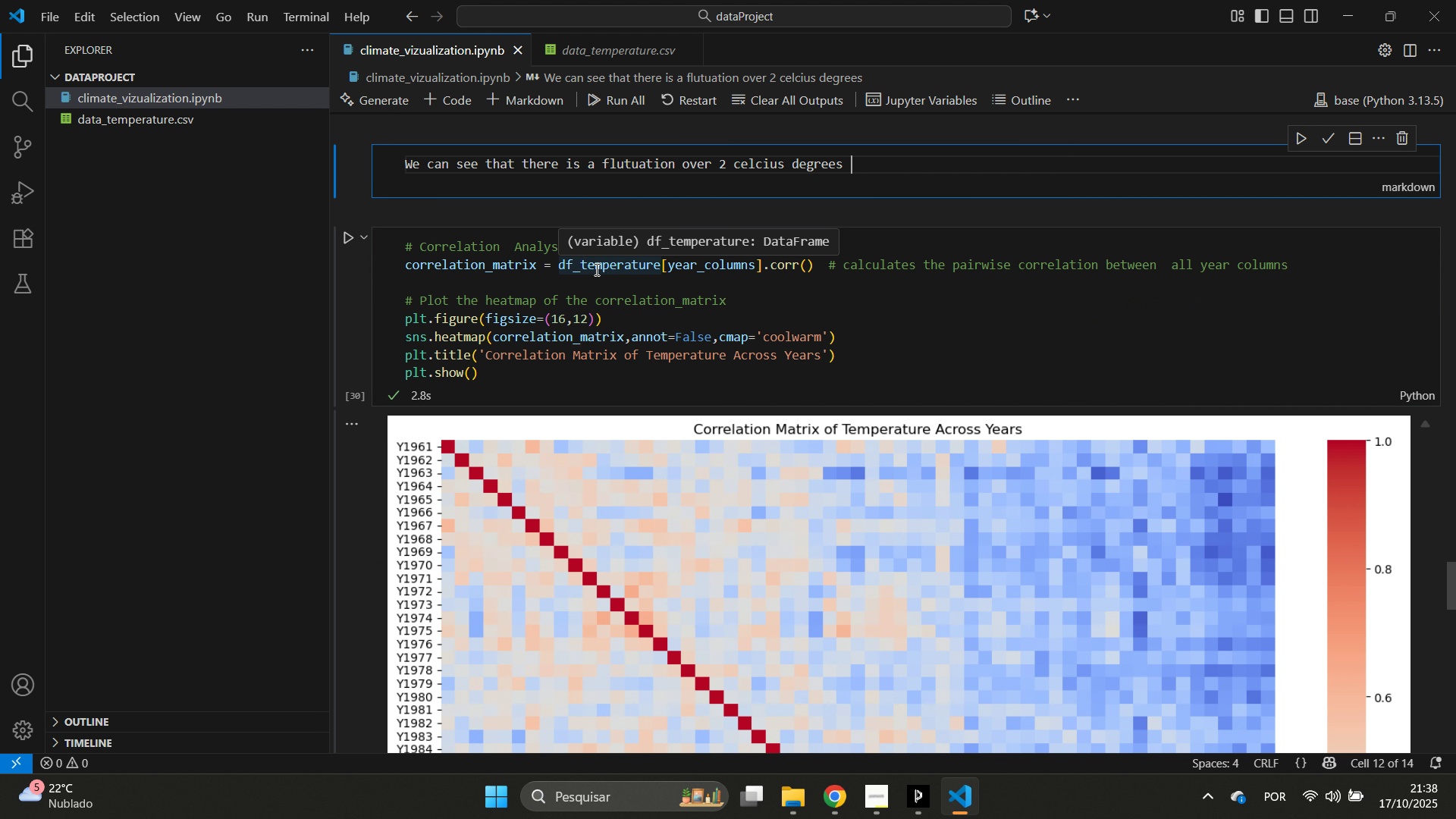 
type(in all top )
 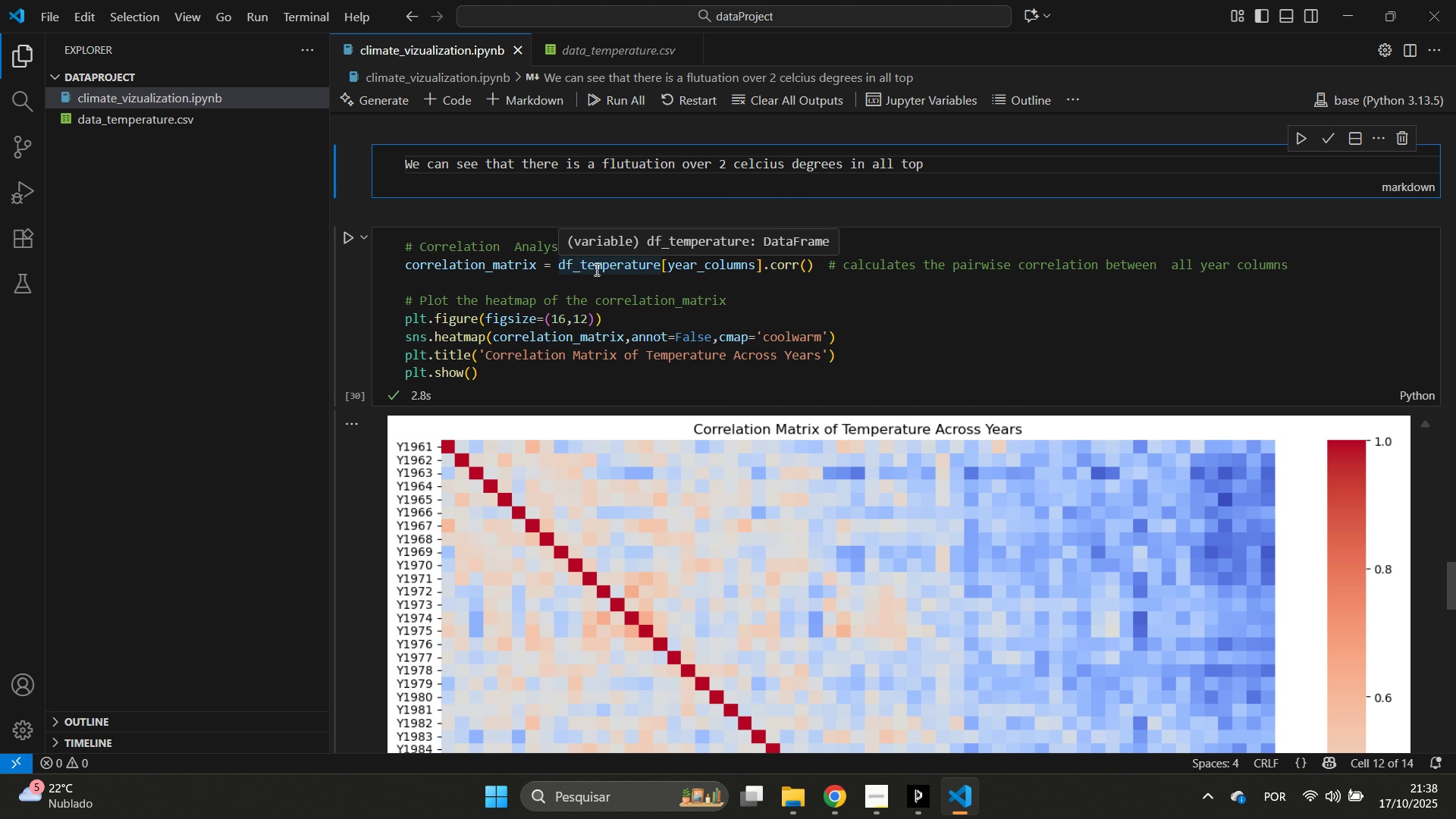 
wait(8.62)
 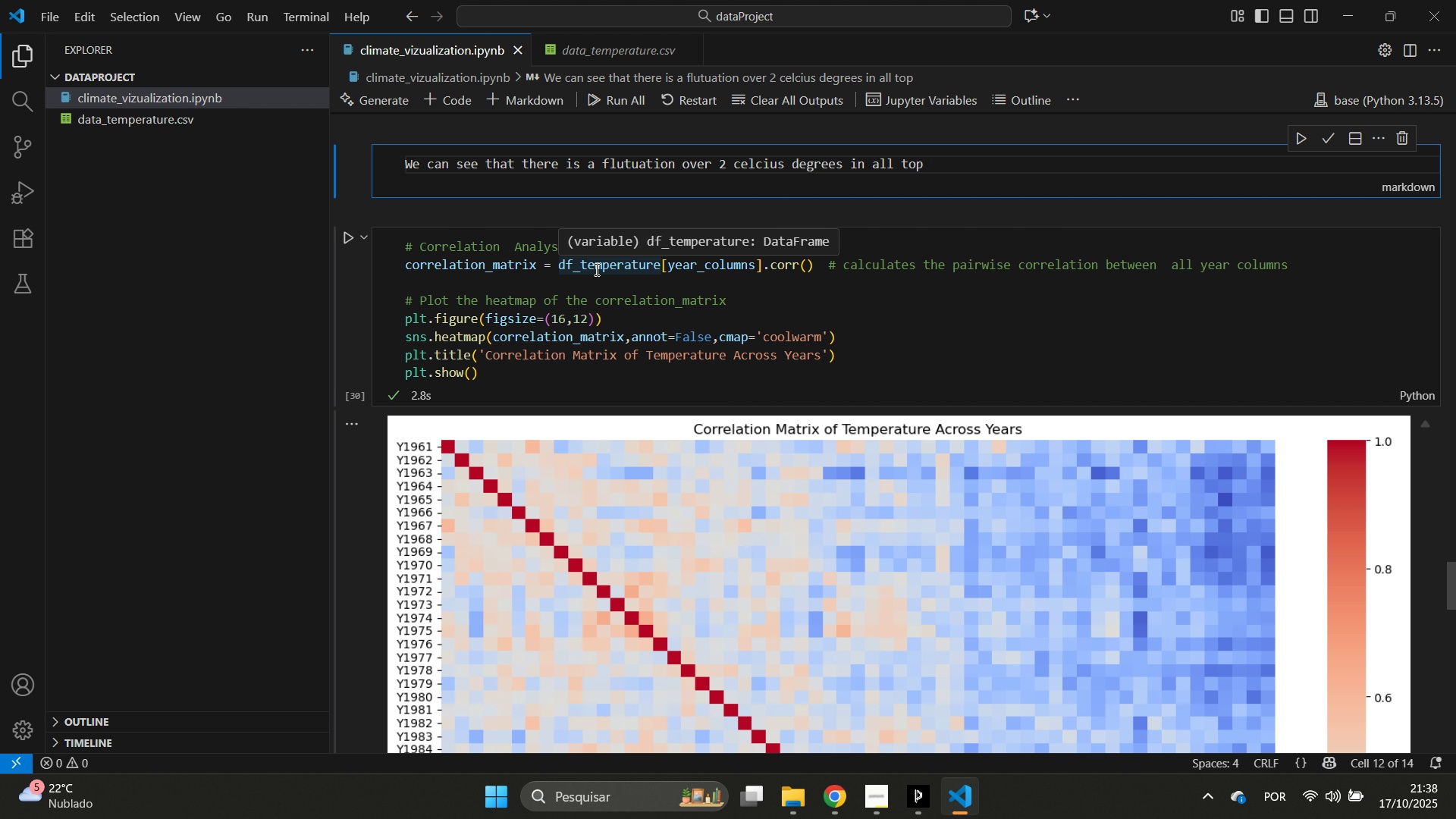 
type(increase)
key(Backspace)
key(Backspace)
key(Backspace)
key(Backspace)
key(Backspace)
key(Backspace)
key(Backspace)
key(Backspace)
key(Backspace)
type( incrime)
key(Backspace)
key(Backspace)
key(Backspace)
type(ement o)
key(Backspace)
key(Backspace)
type(ed countries)
 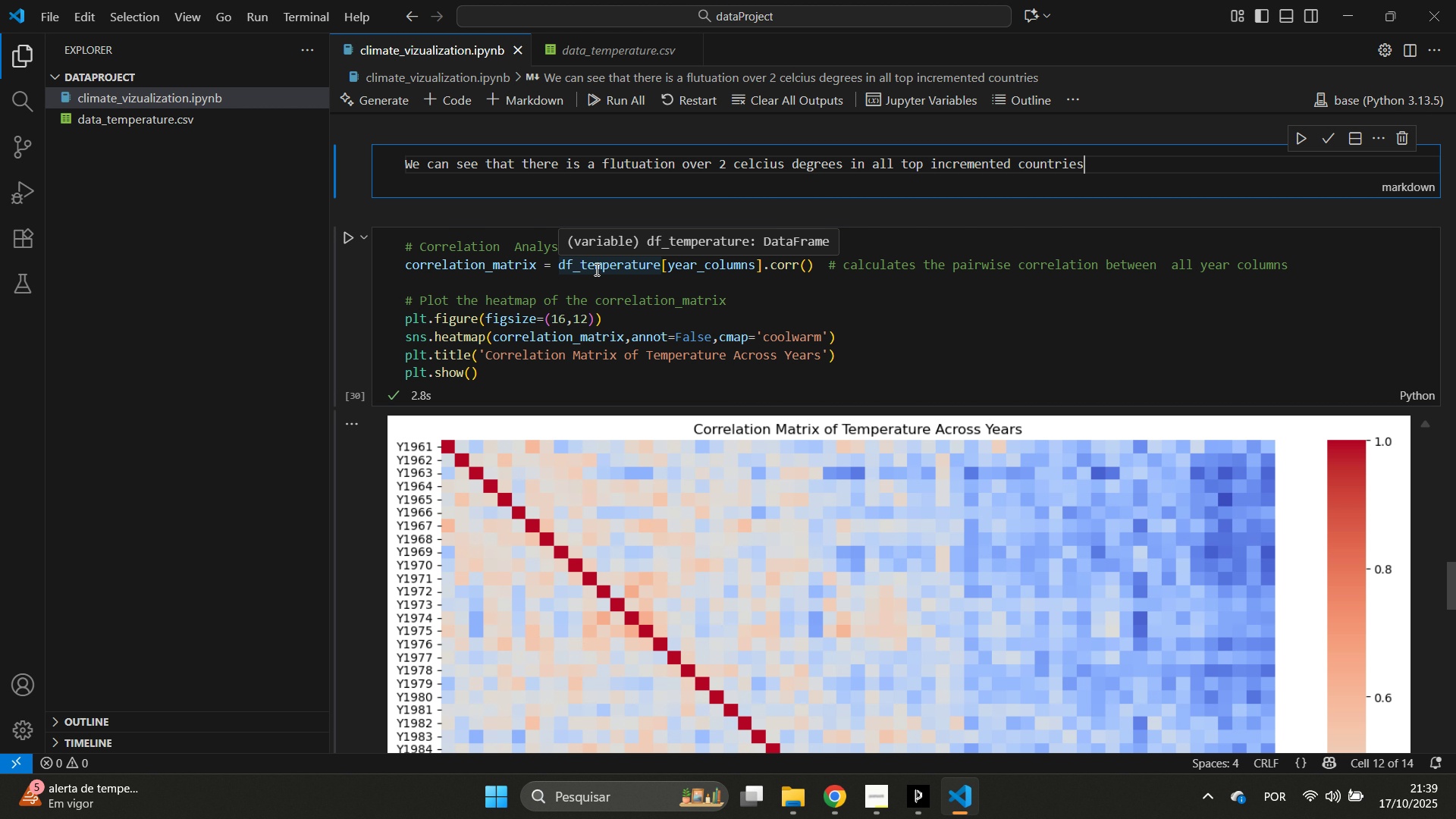 
type(, with sl)
key(Backspace)
type(mall q)
key(Backspace)
type(changes in the IQE)
key(Backspace)
type(R.)
 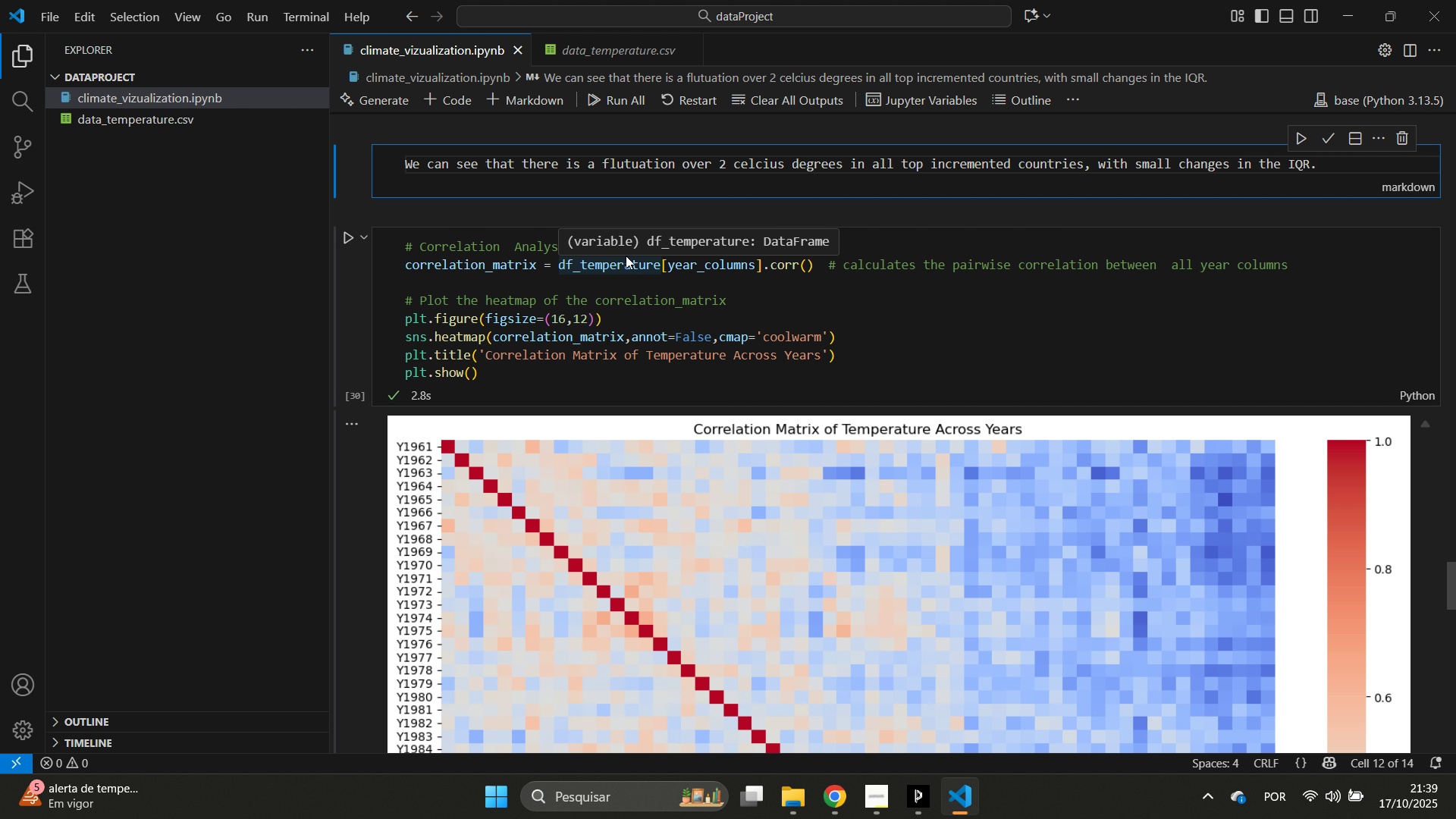 
scroll: coordinate [437, 312], scroll_direction: down, amount: 29.0
 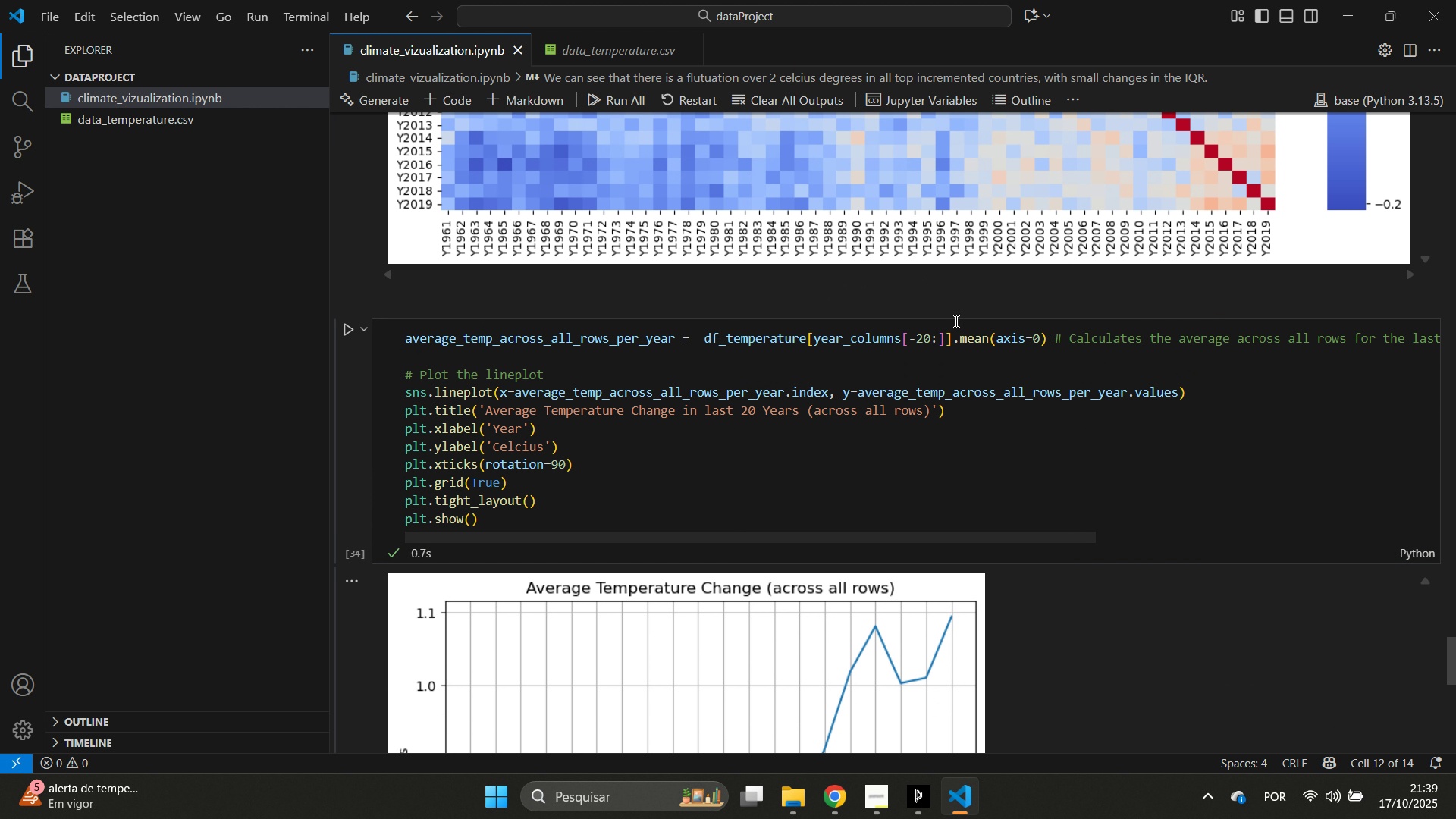 
left_click_drag(start_coordinate=[979, 260], to_coordinate=[969, 269])
 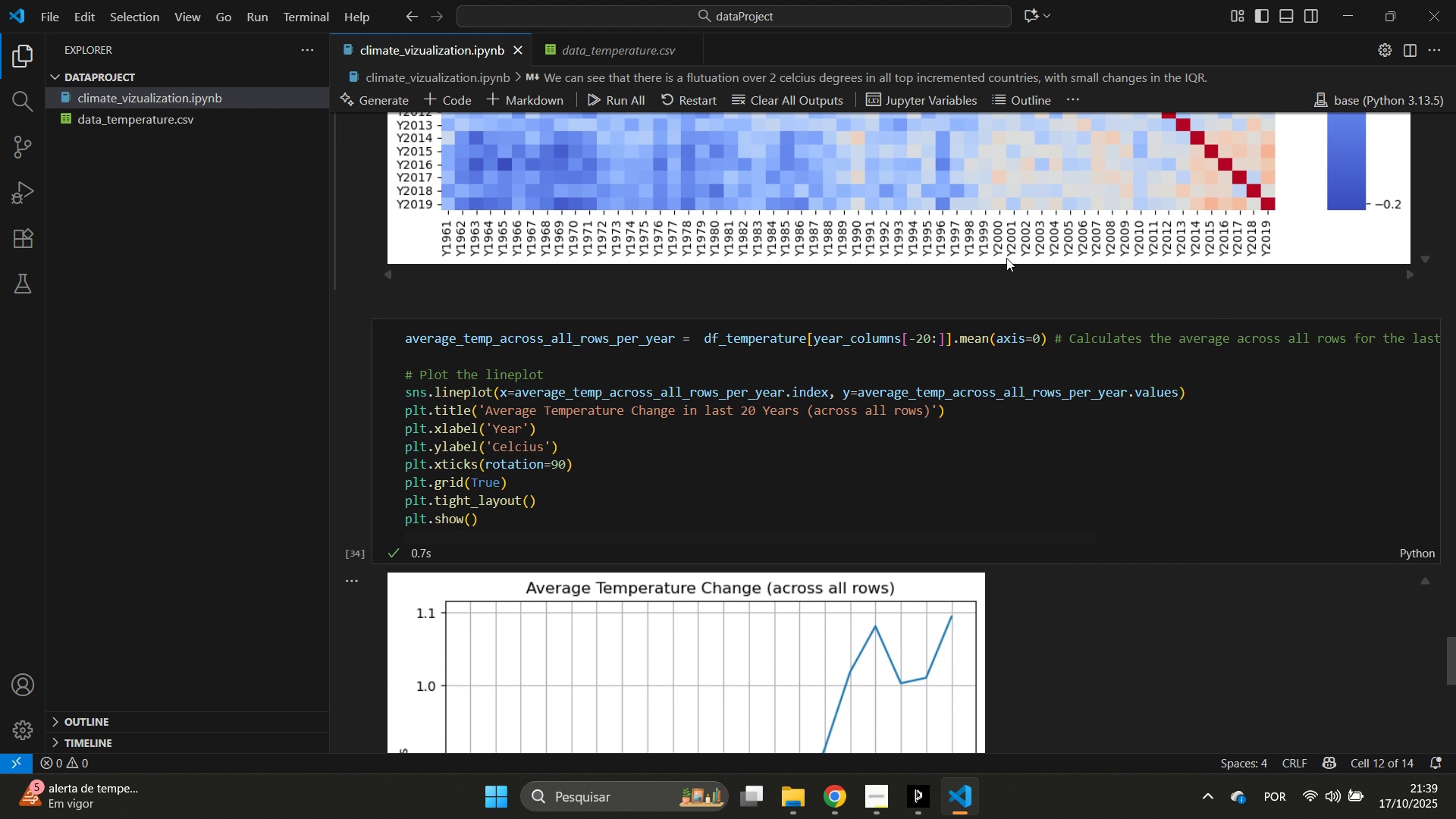 
double_click([1006, 258])
 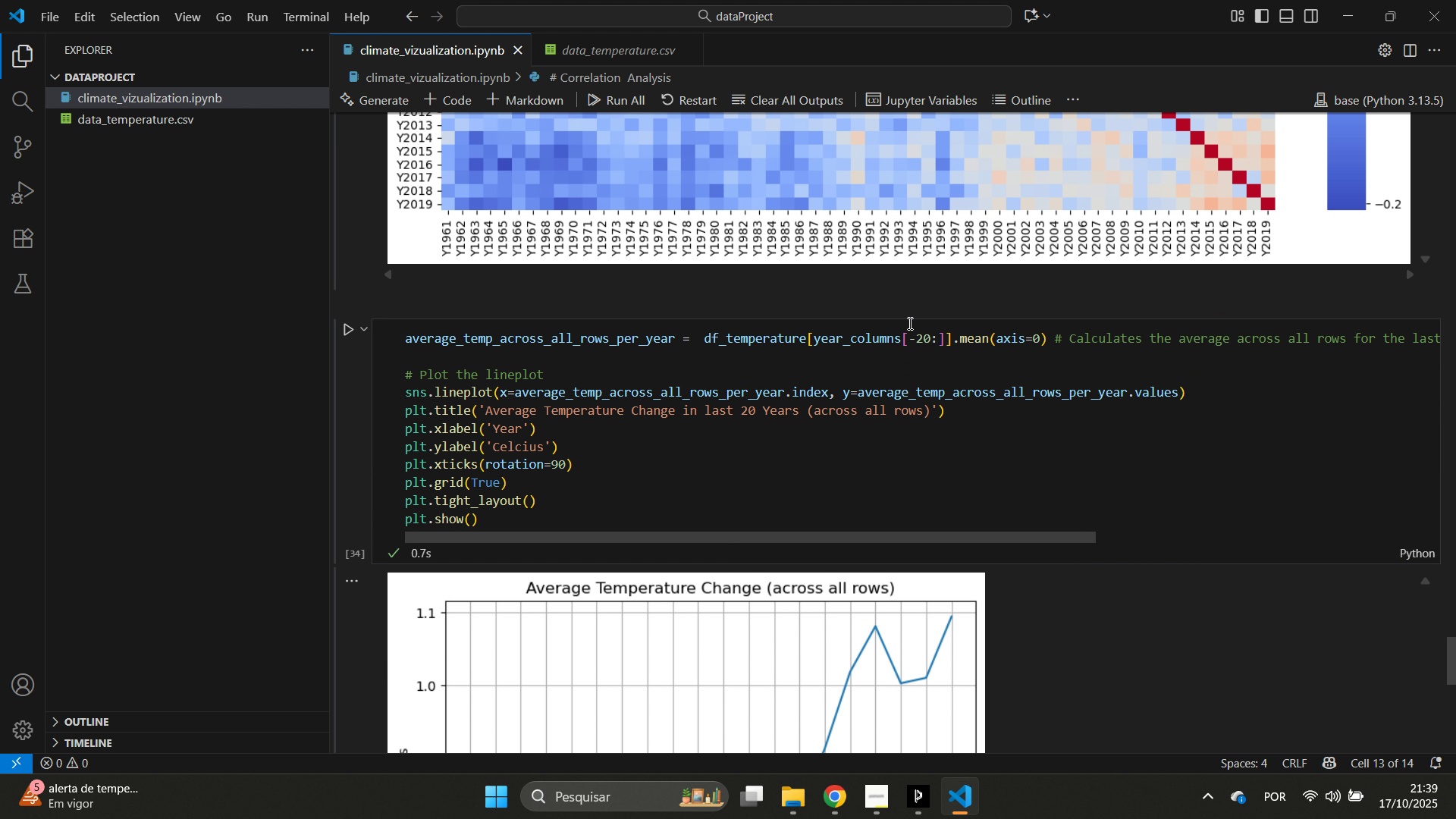 
scroll: coordinate [908, 323], scroll_direction: down, amount: 1.0
 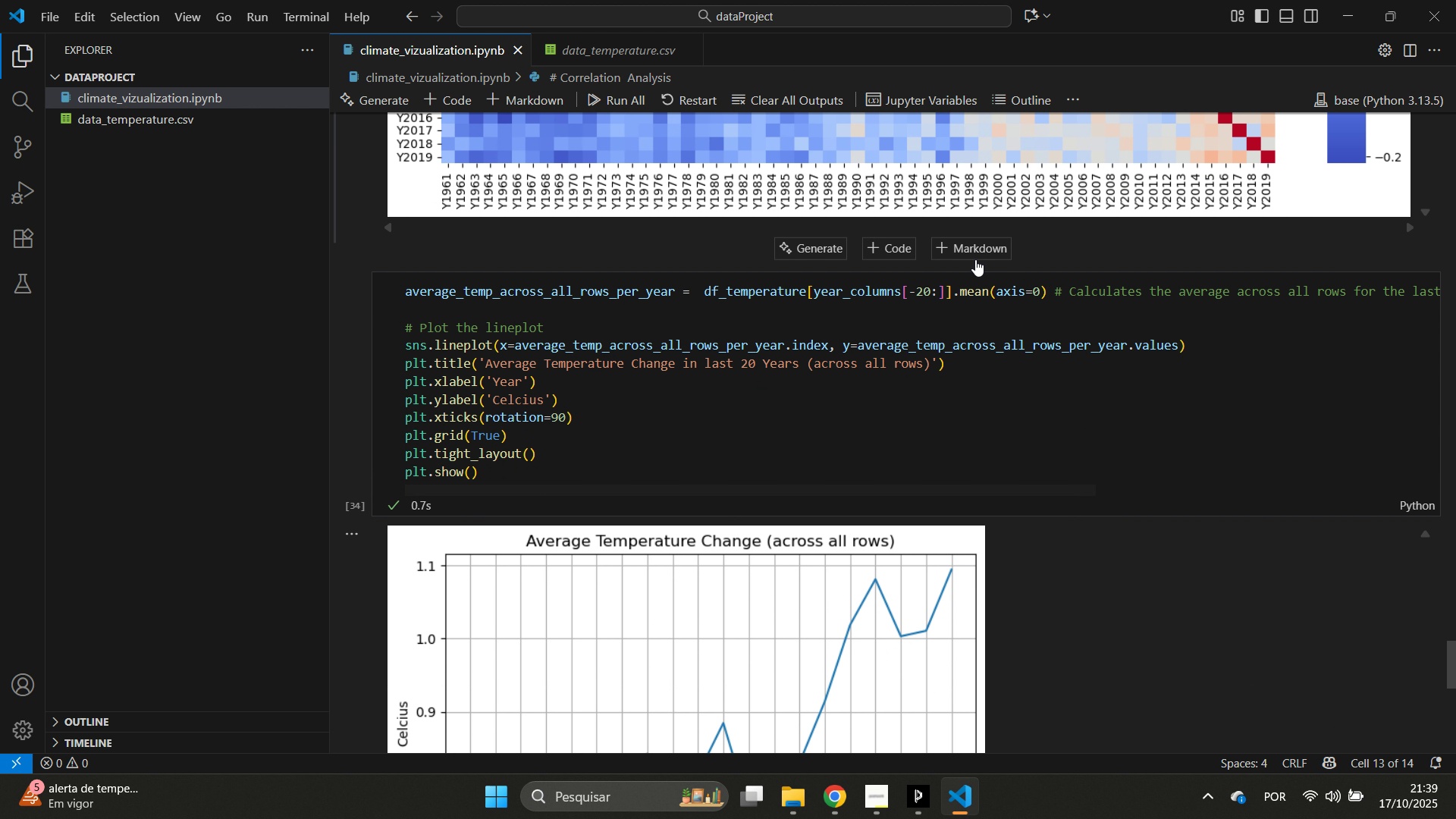 
left_click([975, 259])
 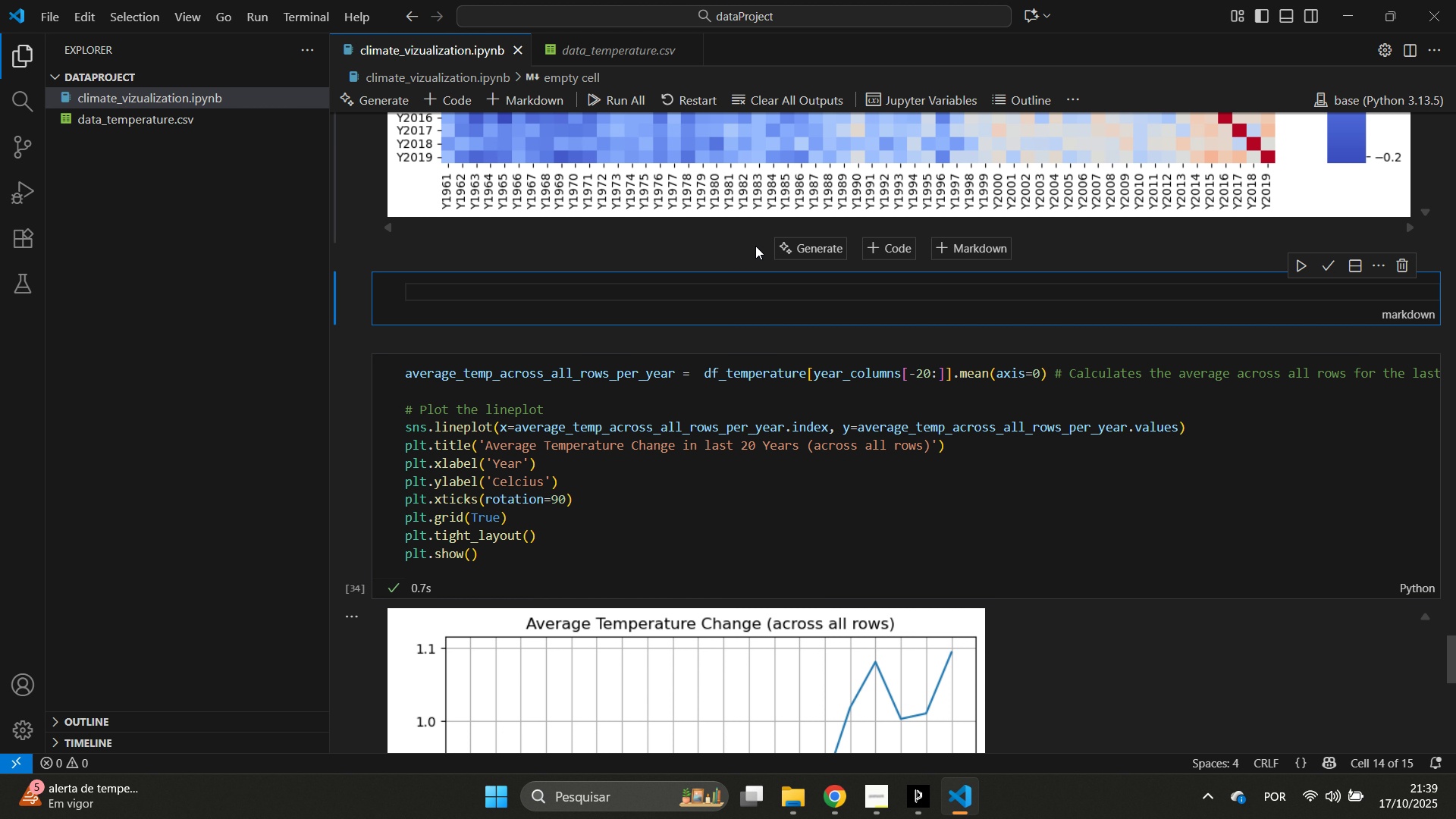 
wait(30.51)
 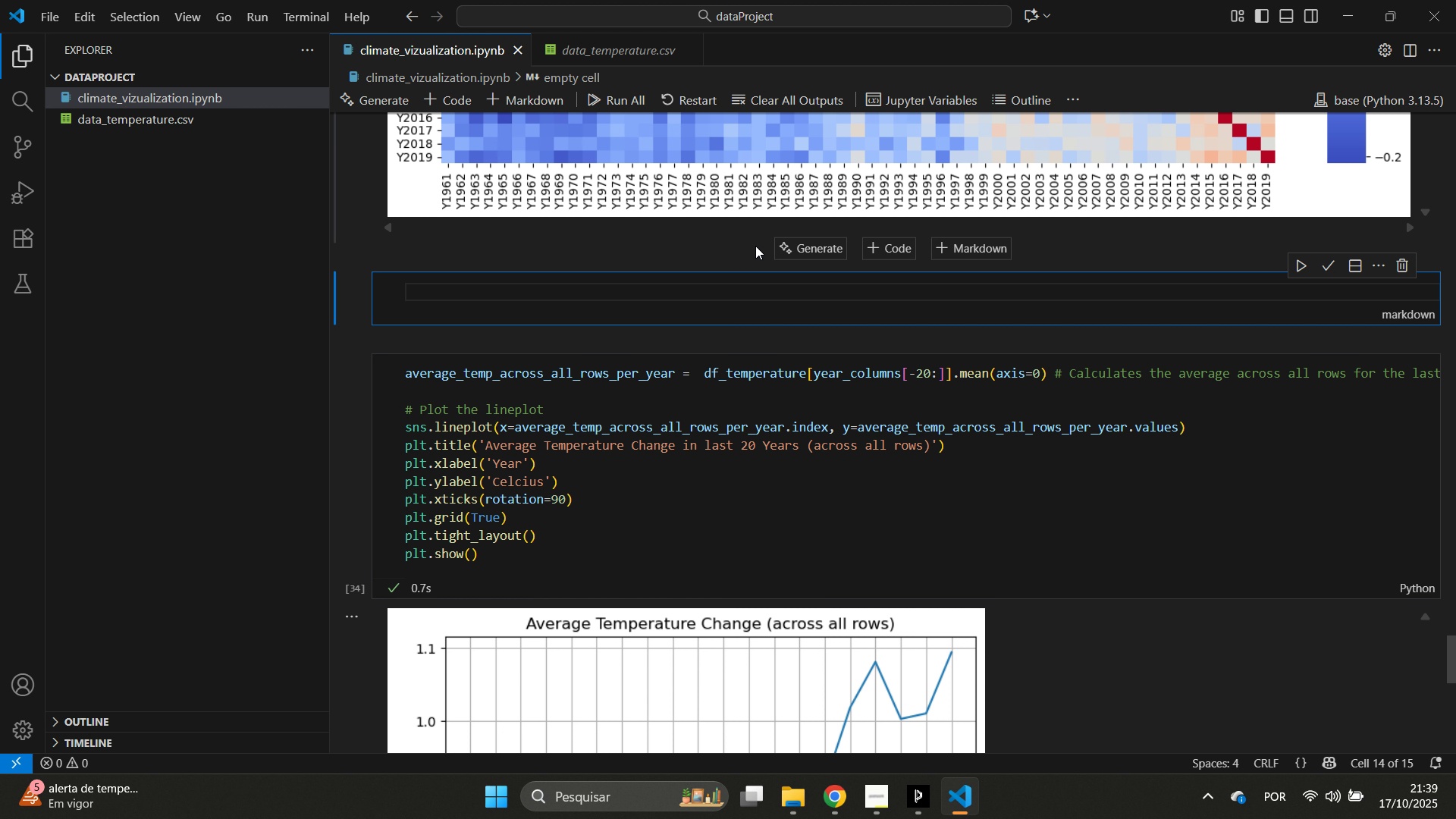 
scroll: coordinate [747, 293], scroll_direction: down, amount: 1.0
 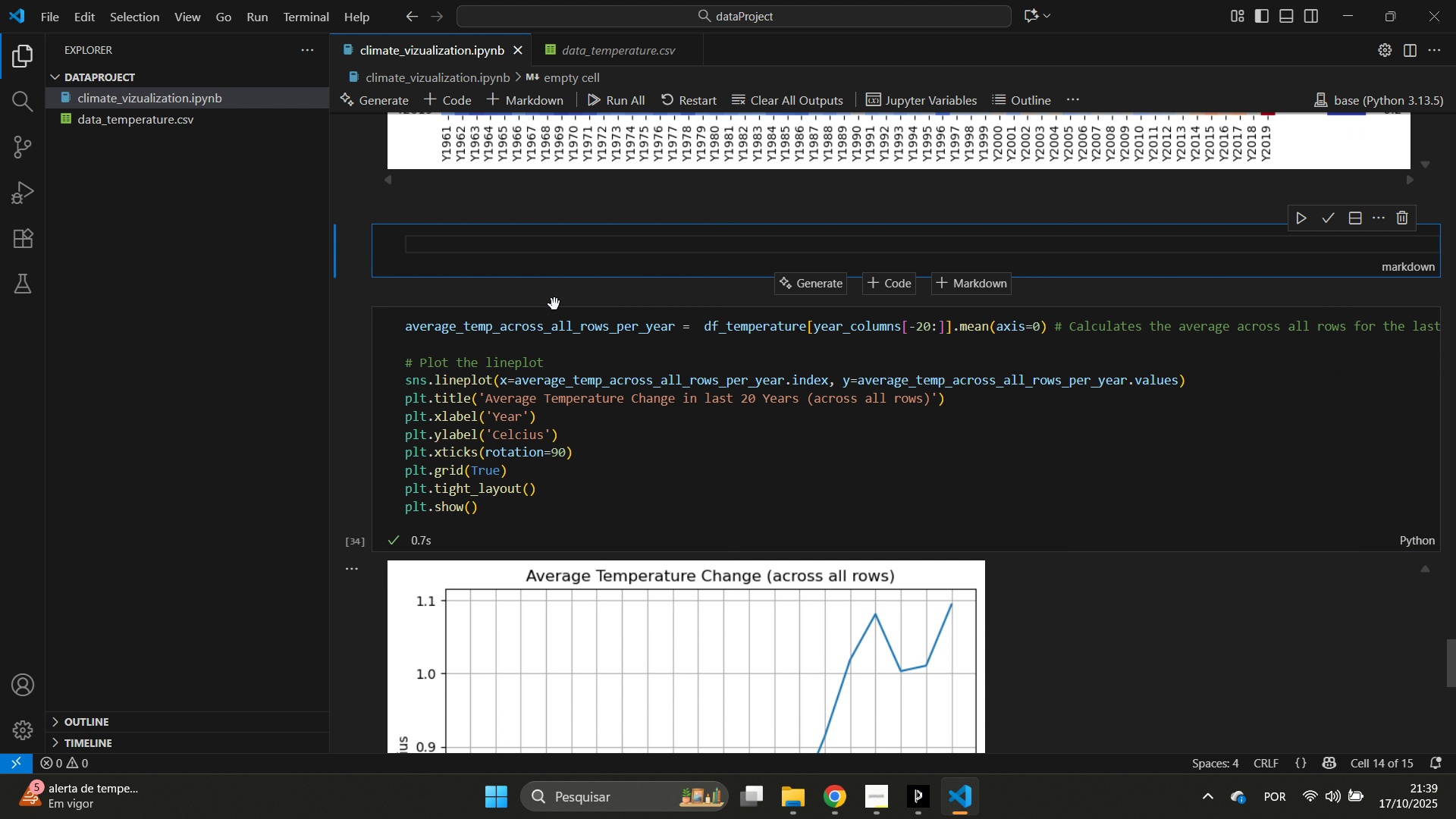 
scroll: coordinate [462, 444], scroll_direction: up, amount: 21.0
 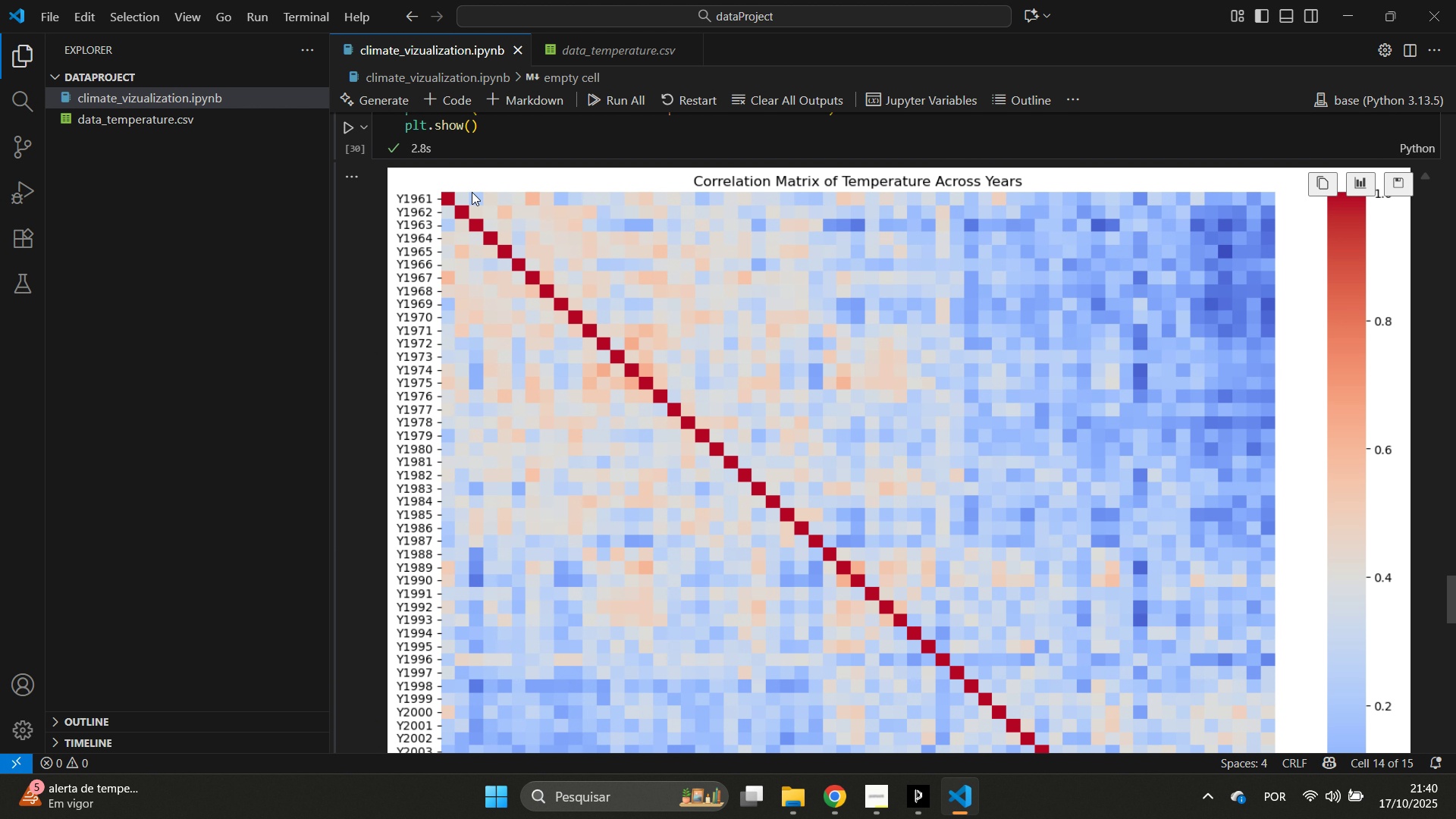 
scroll: coordinate [426, 262], scroll_direction: down, amount: 15.0
 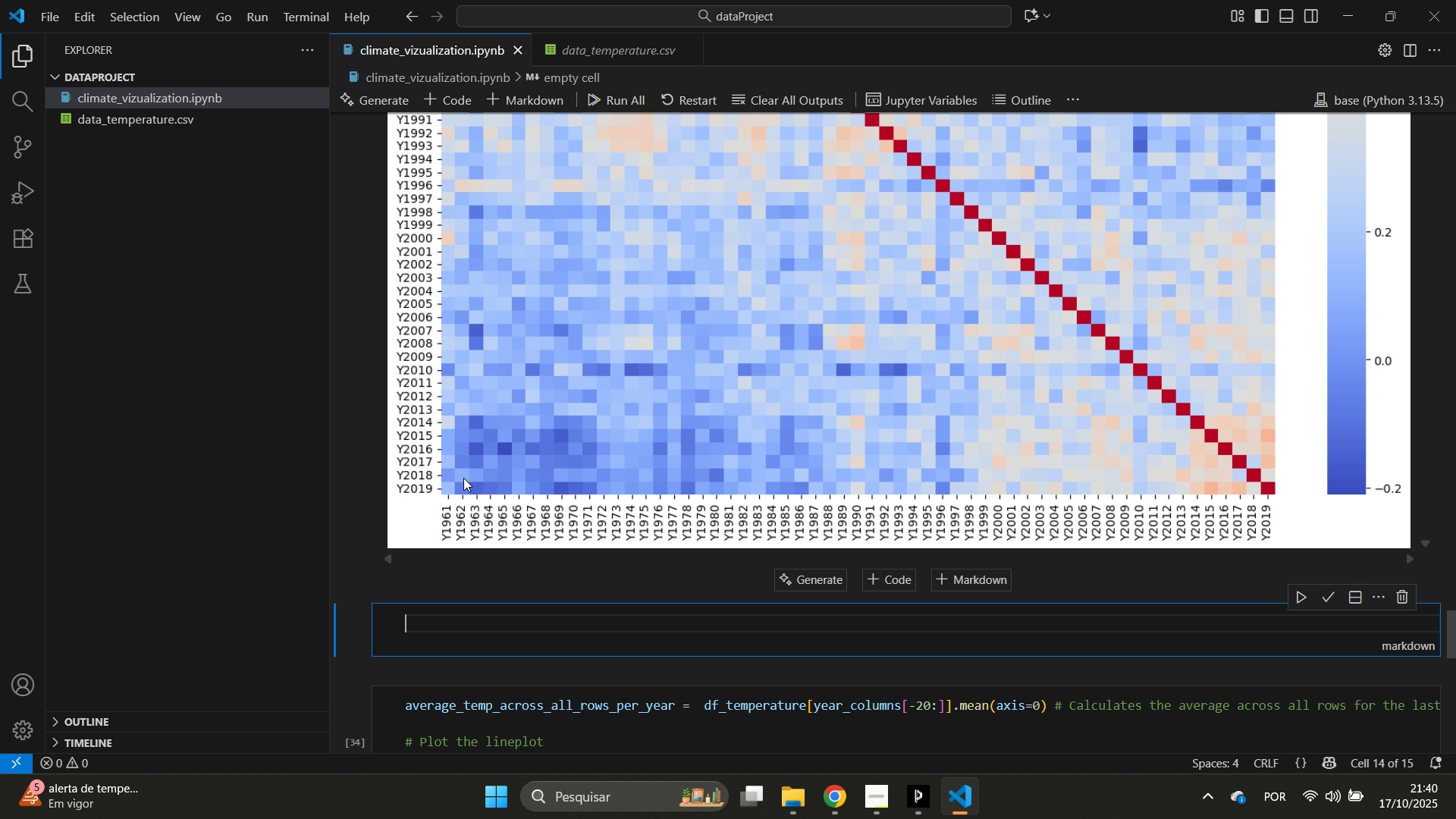 
scroll: coordinate [456, 471], scroll_direction: up, amount: 15.0
 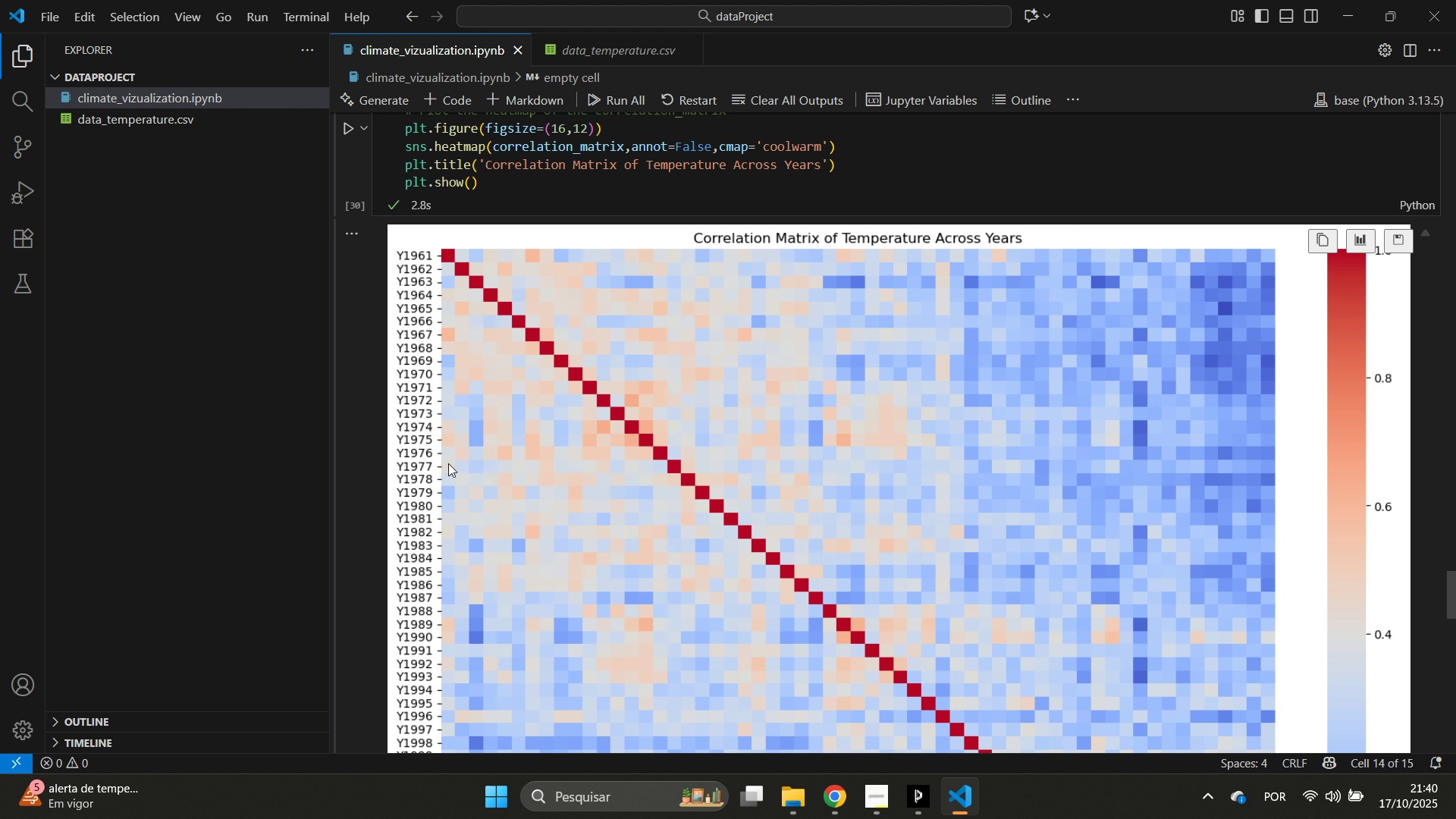 
scroll: coordinate [558, 579], scroll_direction: down, amount: 14.0
 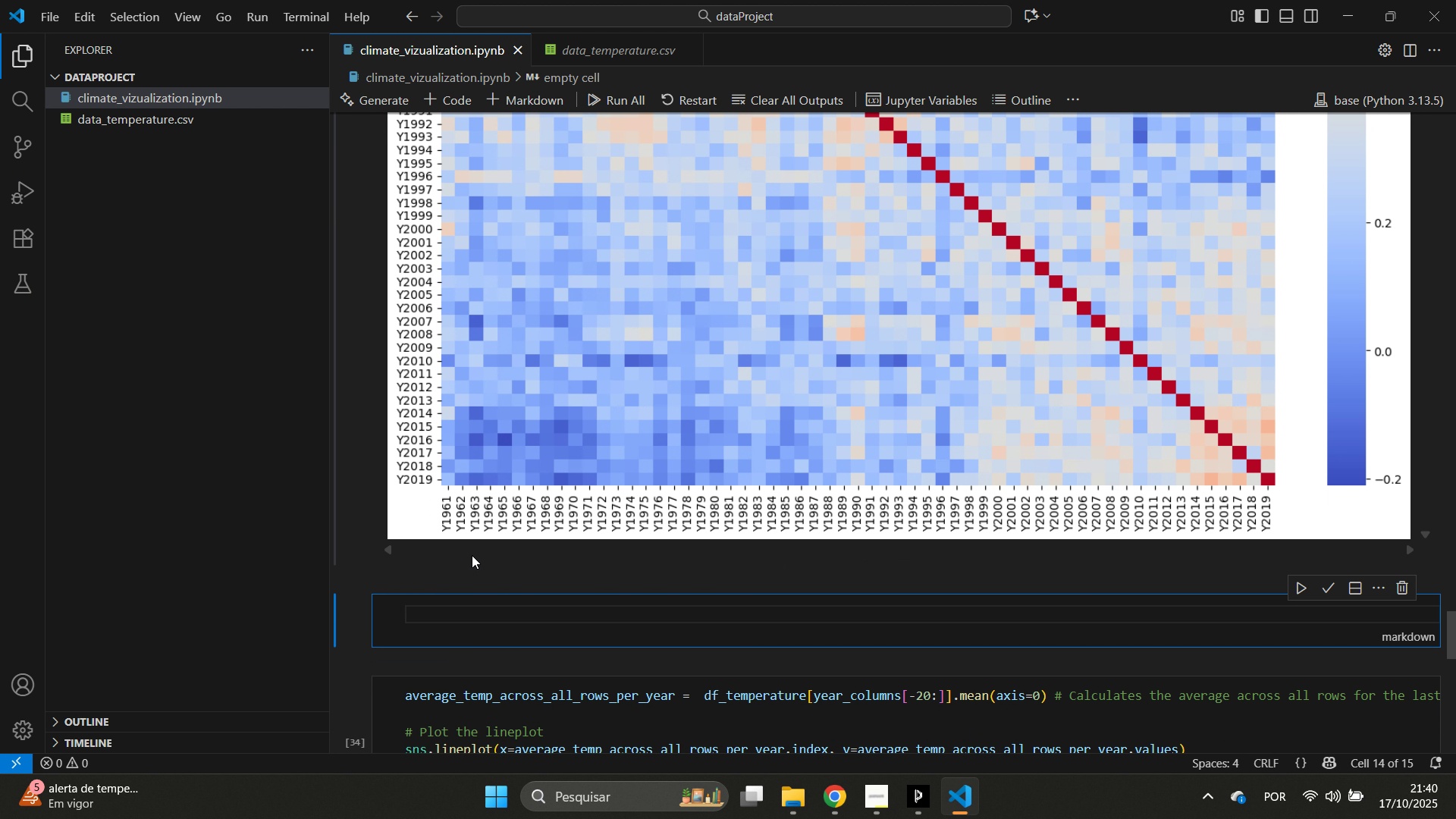 
type(T)
key(Backspace)
type(Show )
key(Backspace)
type(s a conseg)
key(Backspace)
type(cutive positivve)
key(Backspace)
type(e correlations between)
 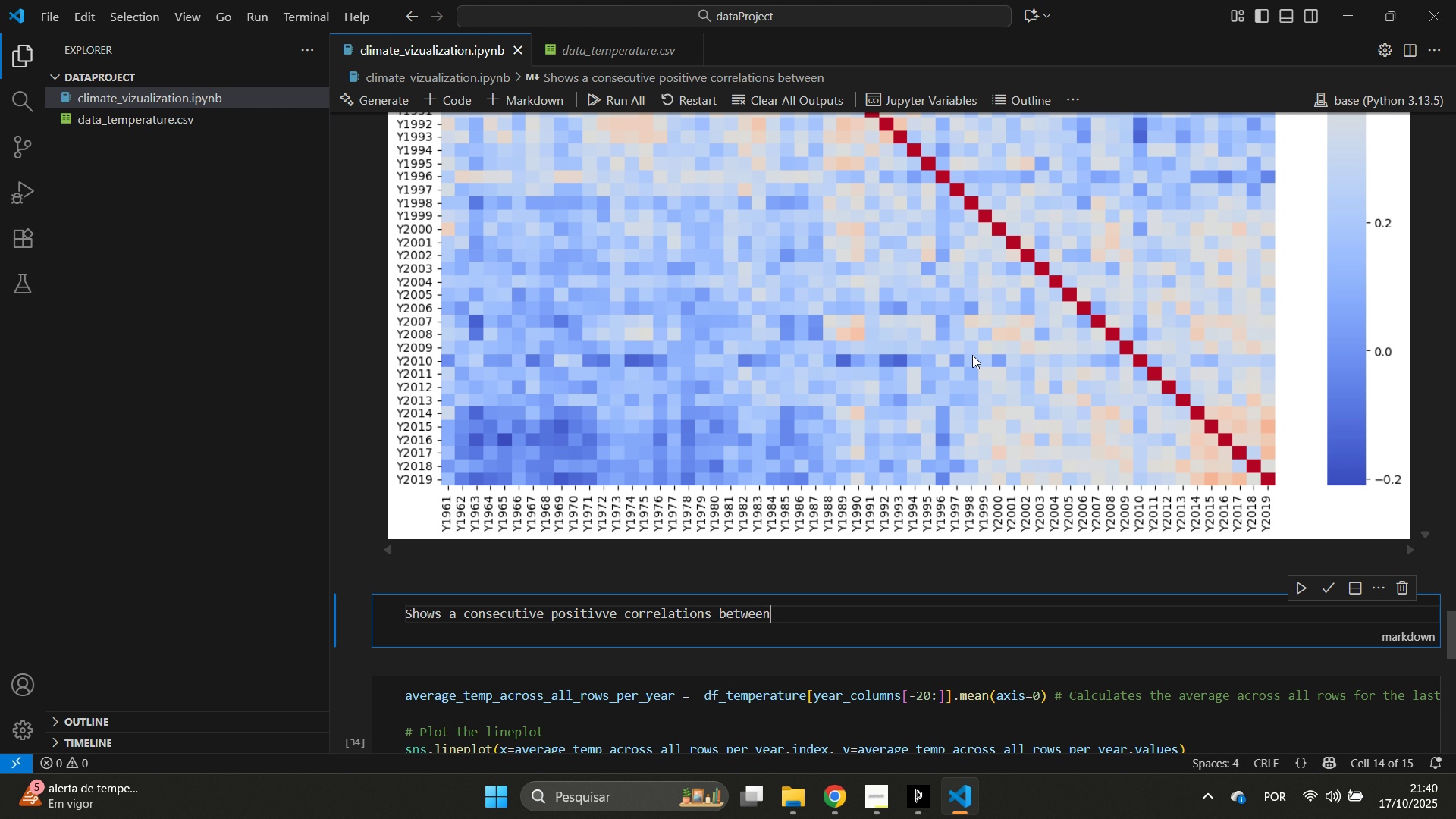 
left_click_drag(start_coordinate=[976, 346], to_coordinate=[511, 101])
 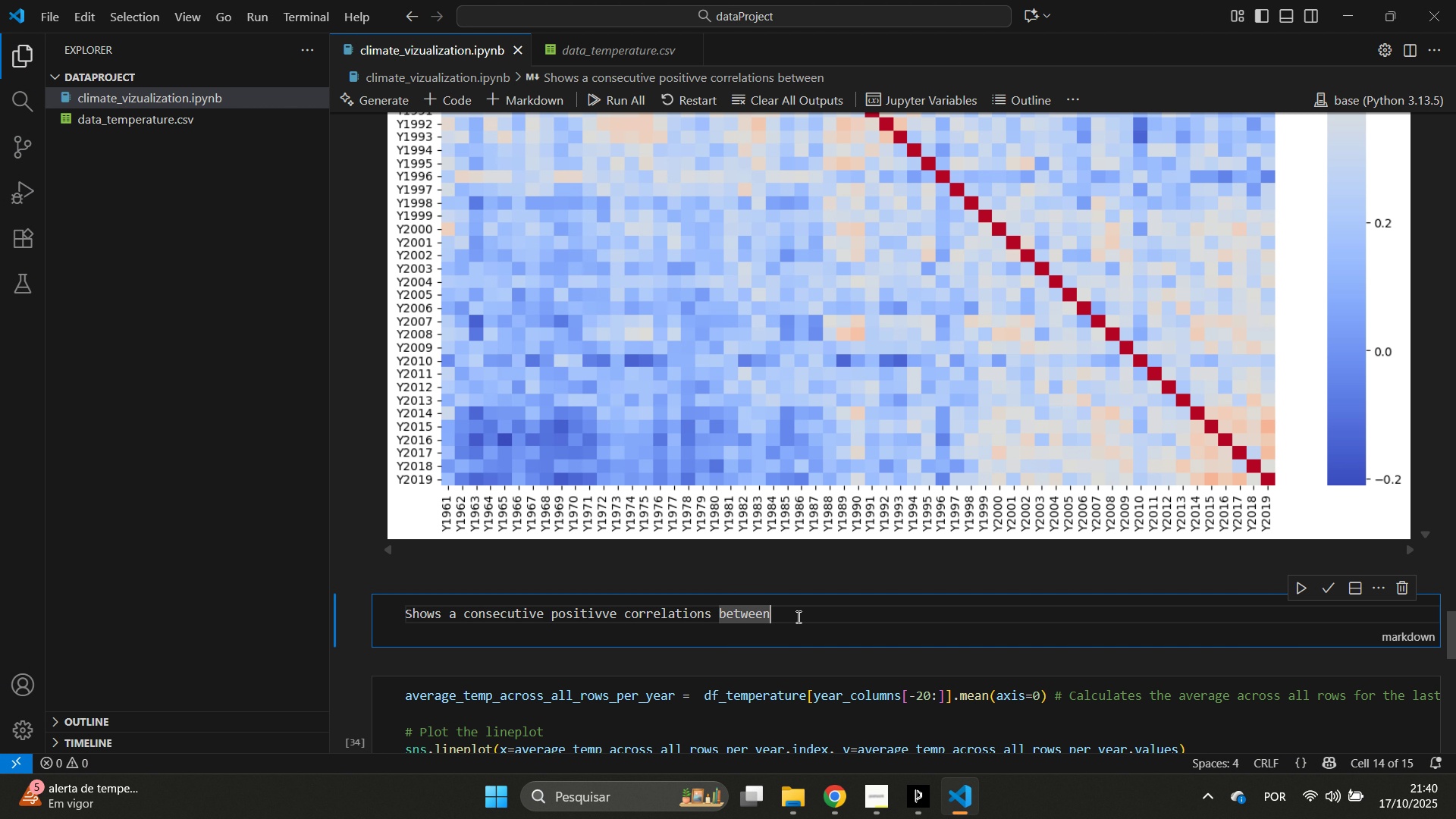 
key(Control+Shift+ArrowLeft)
 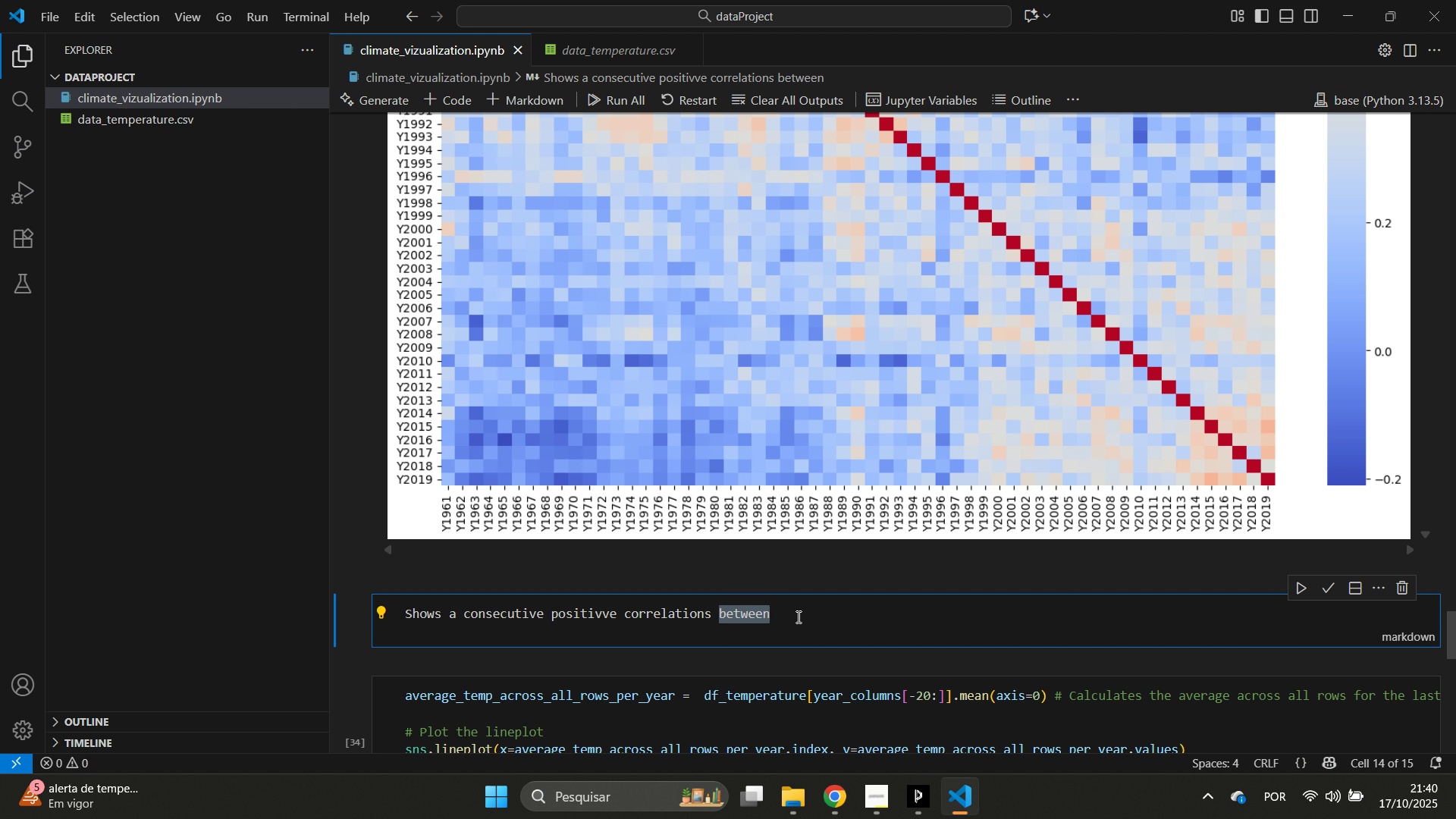 
type(over years)
 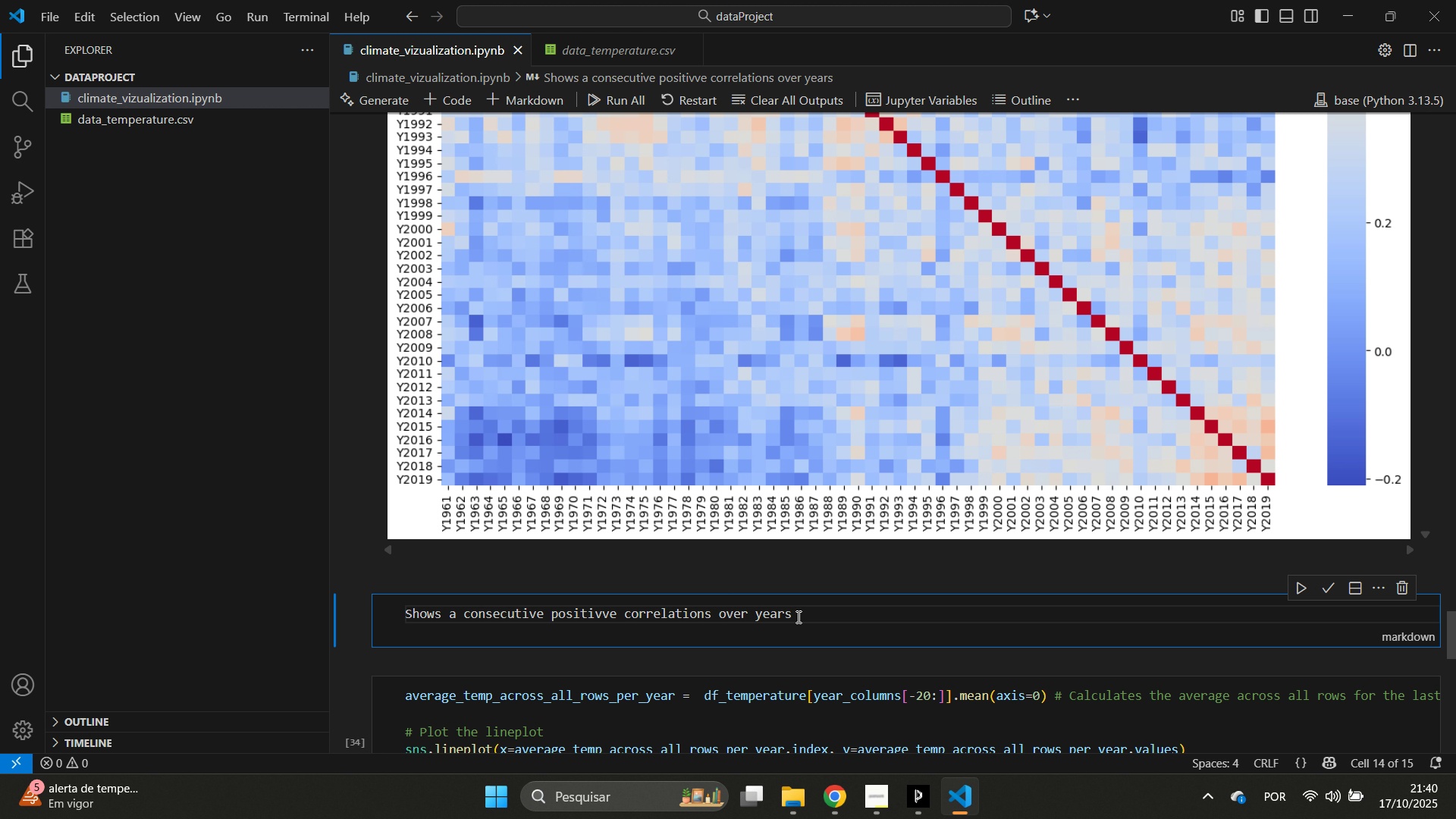 
wait(12.51)
 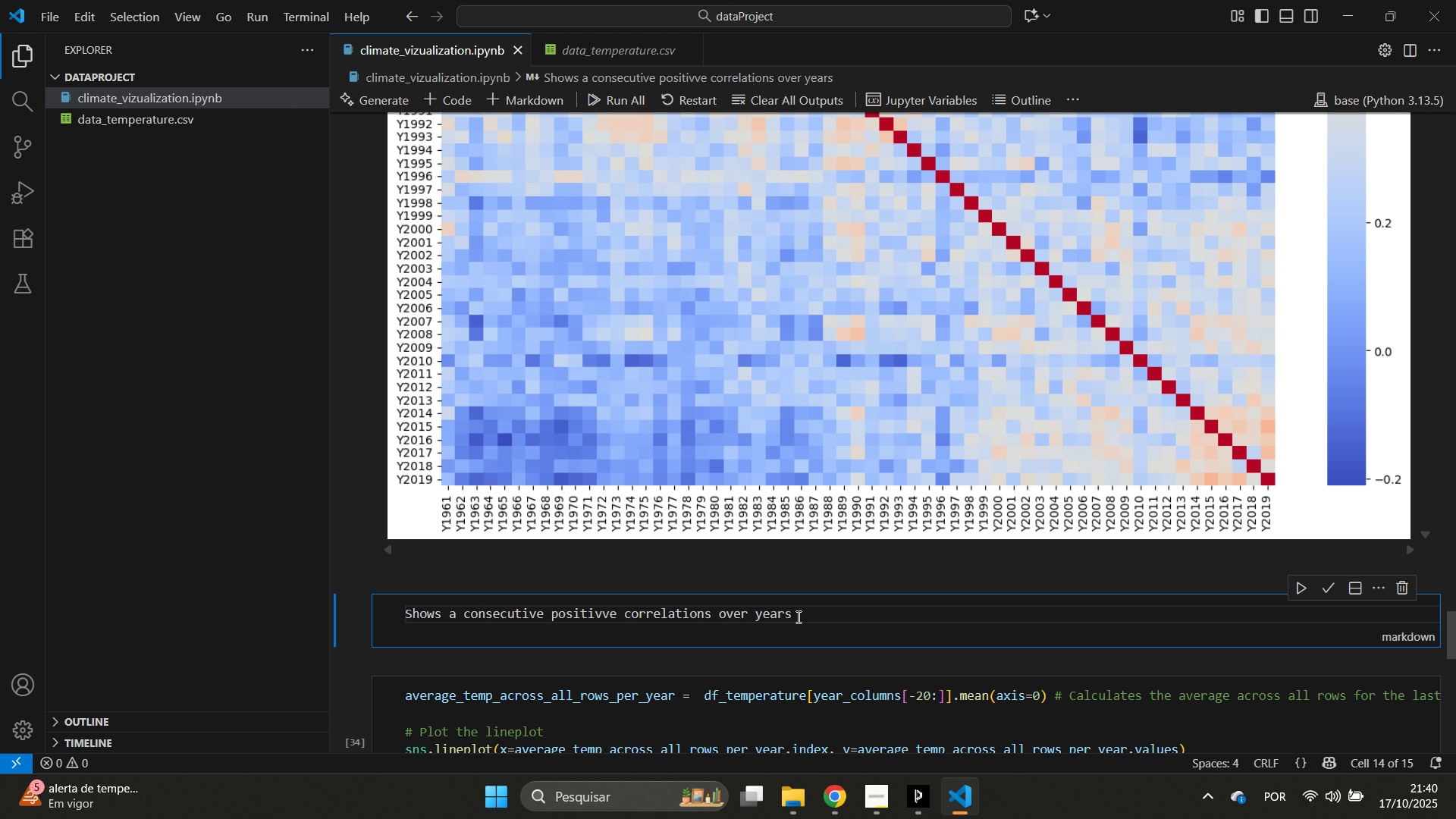 
type(, showing a patter over )
key(Backspace)
key(Backspace)
type(r year-yo)
key(Backspace)
key(Backspace)
type(to-year.)
key(Backspace)
 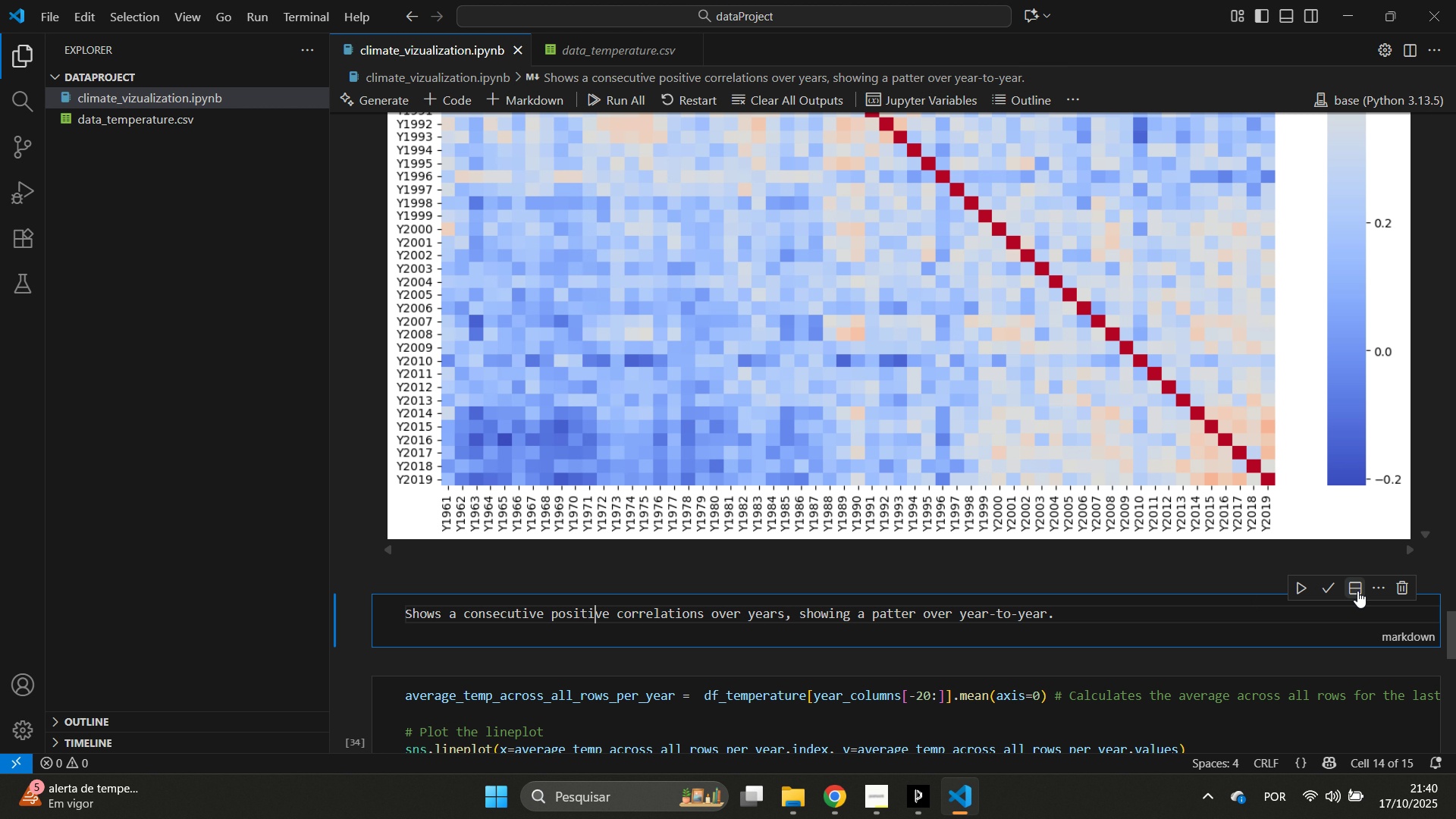 
left_click([1332, 588])
 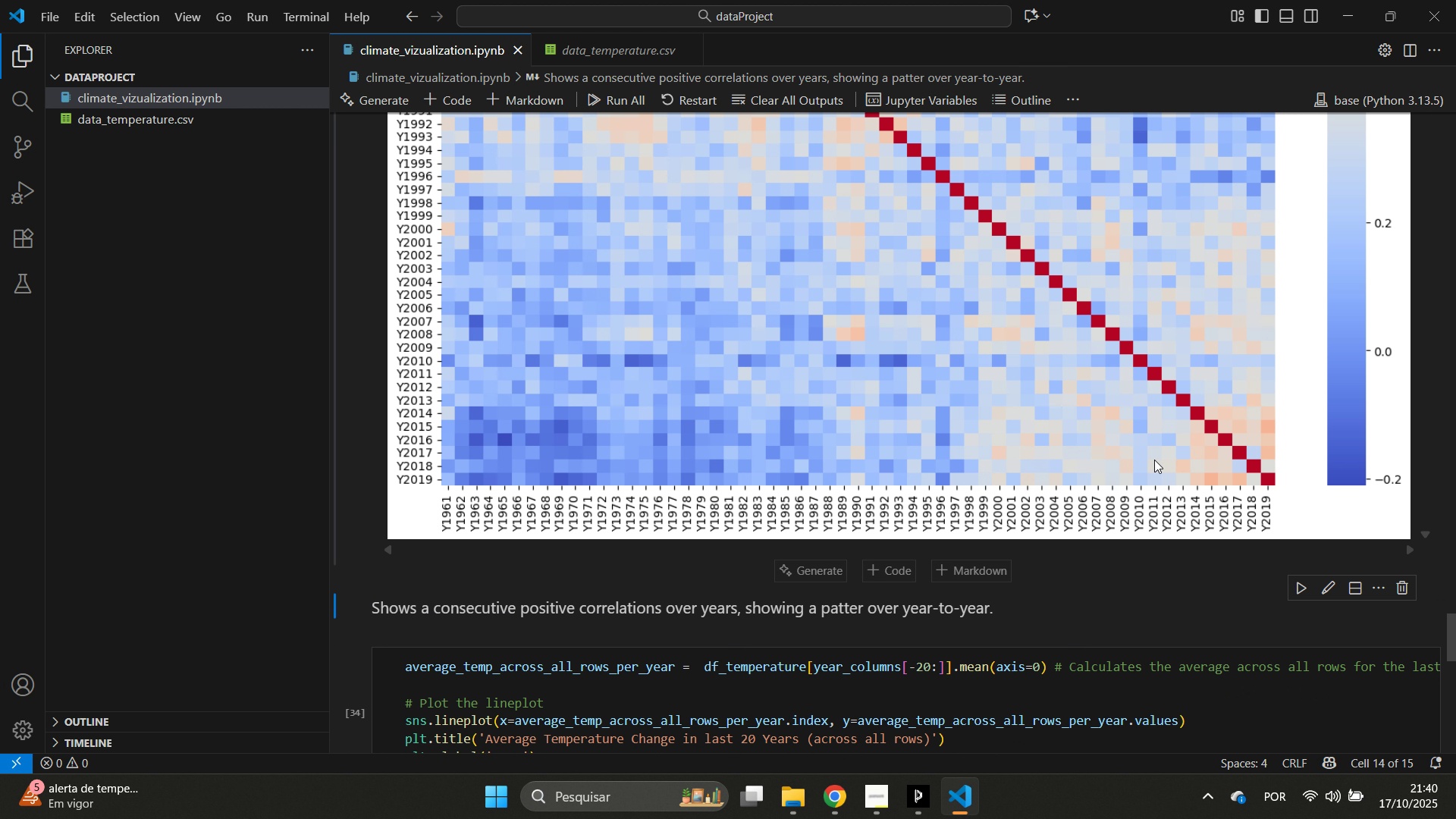 
scroll: coordinate [1136, 565], scroll_direction: down, amount: 20.0
 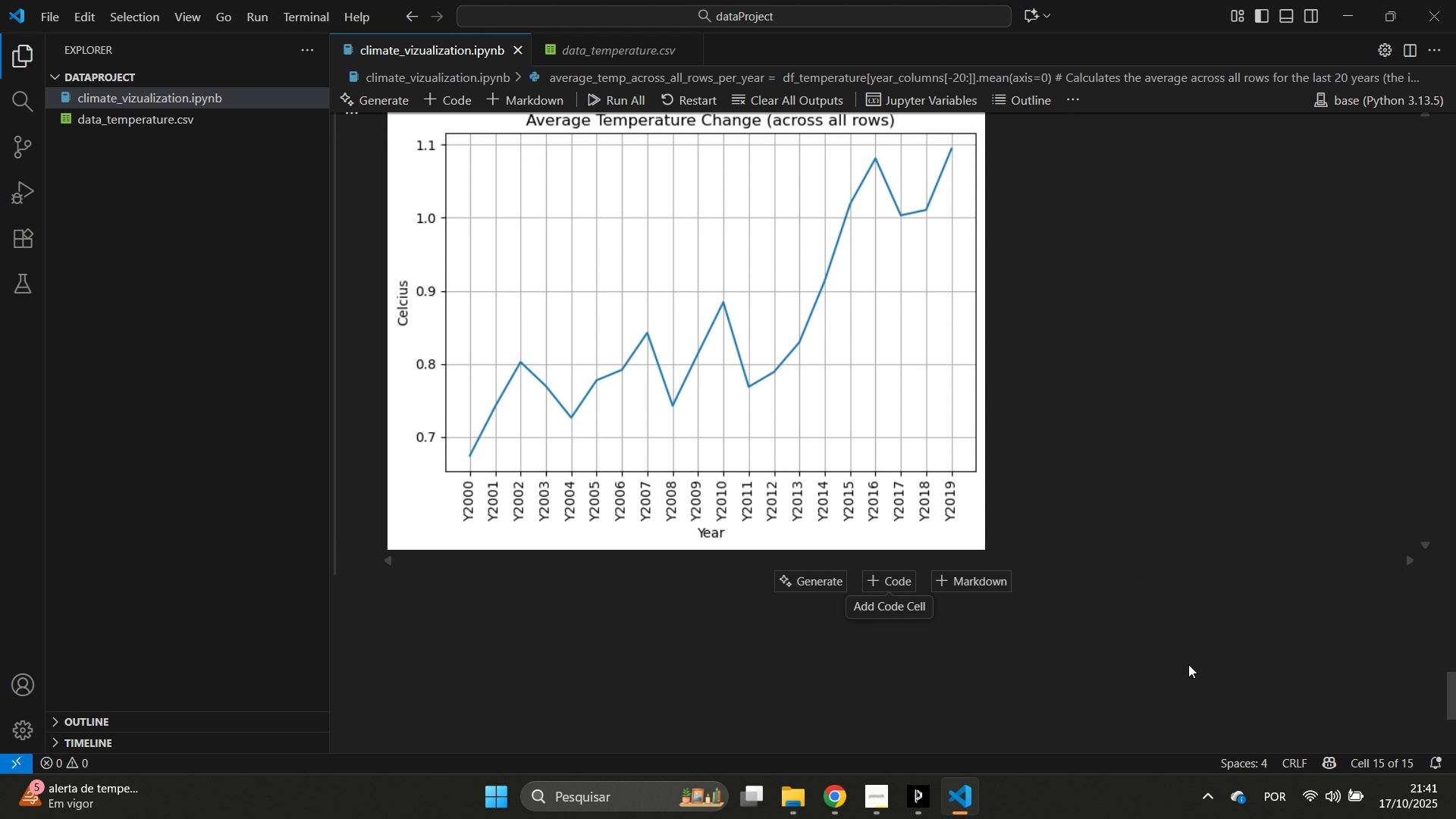 
scroll: coordinate [1097, 574], scroll_direction: up, amount: 9.0